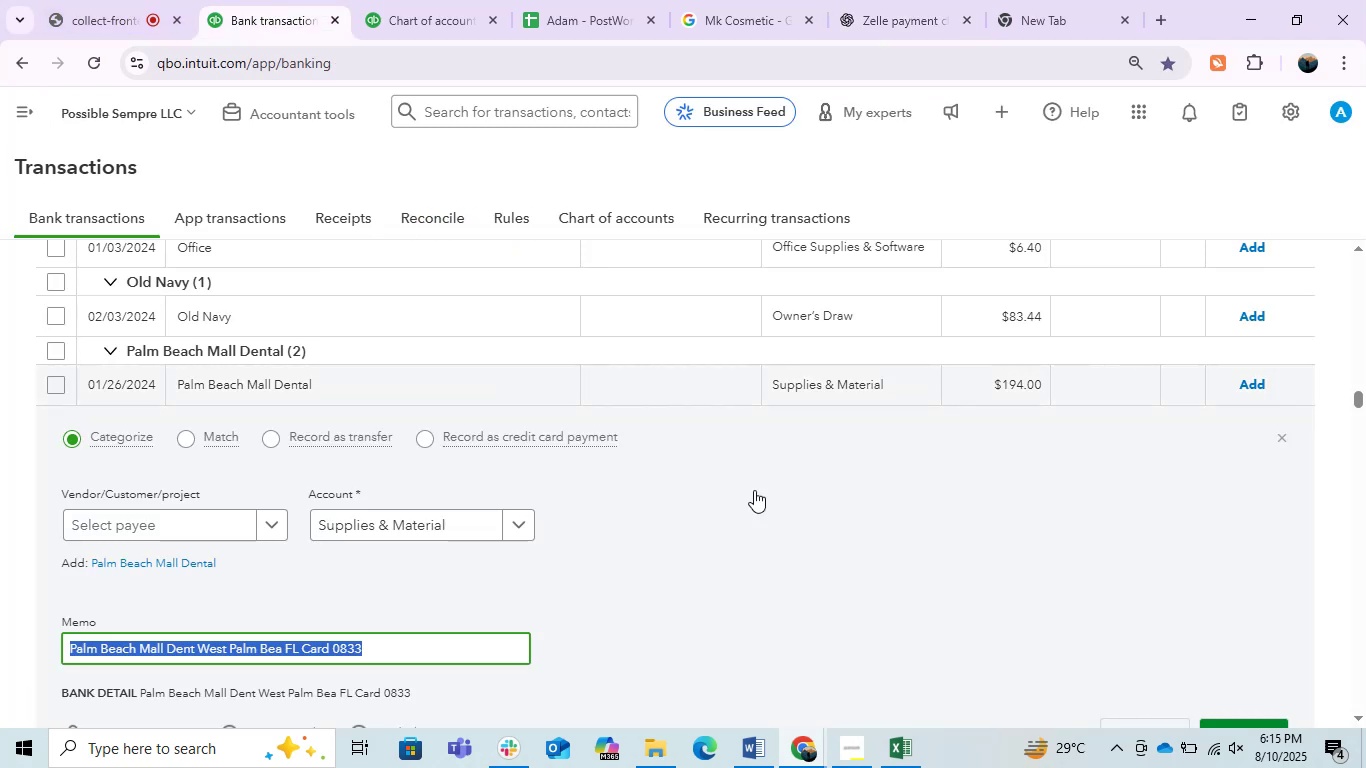 
left_click([754, 489])
 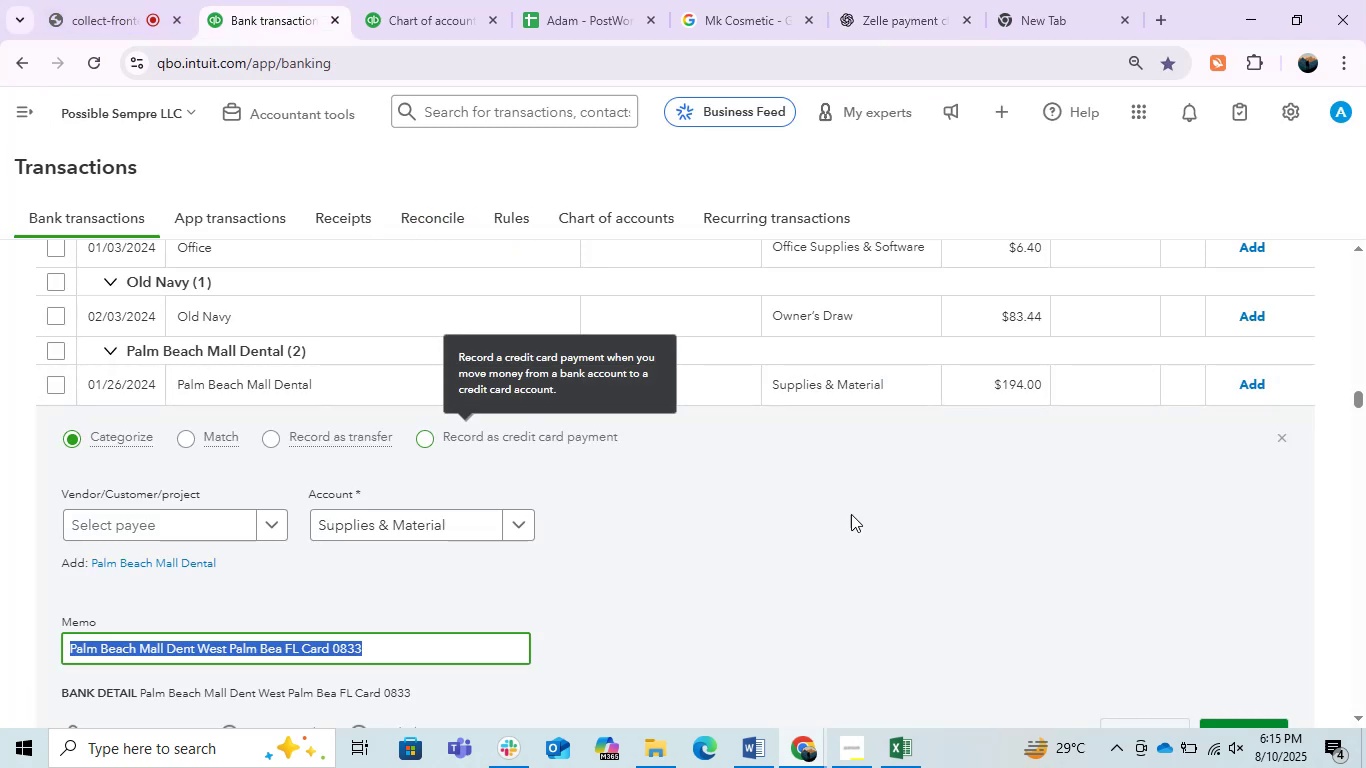 
left_click([876, 495])
 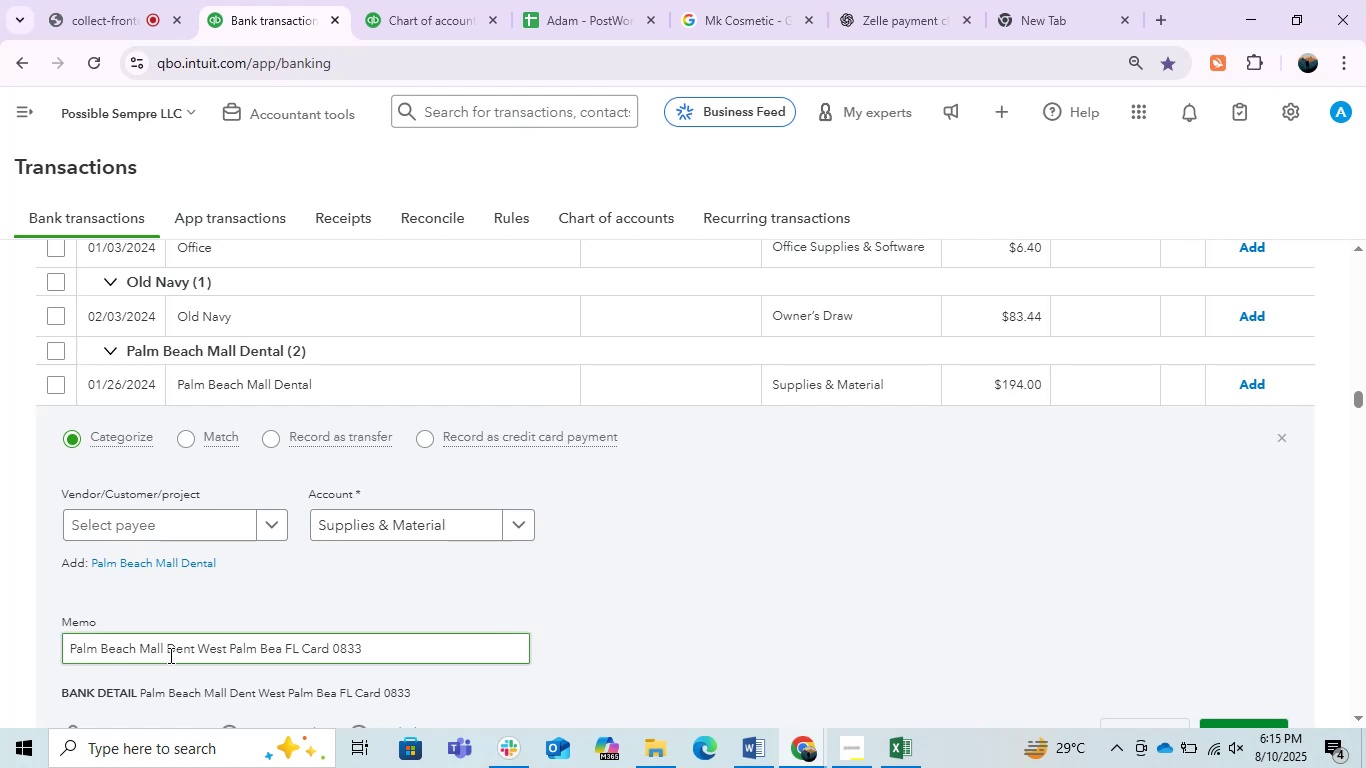 
wait(13.25)
 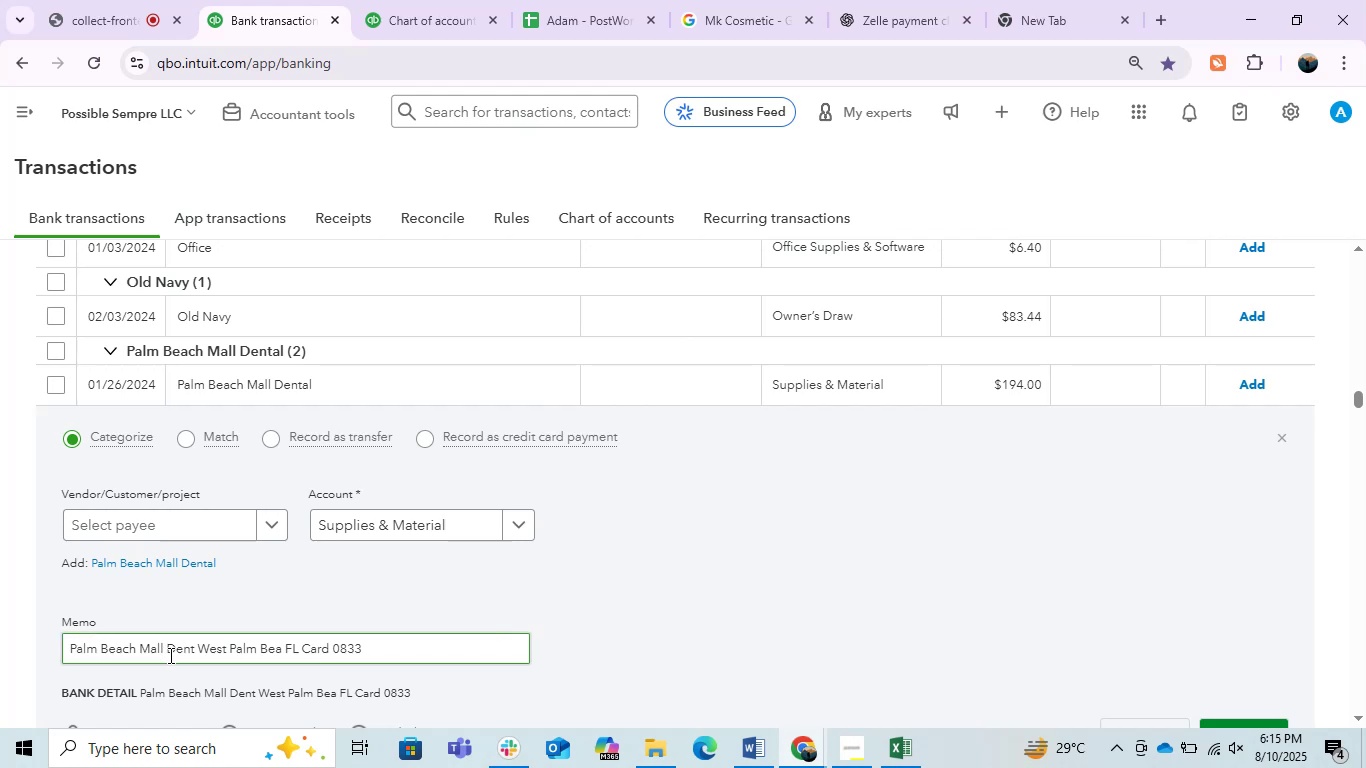 
left_click([923, 0])
 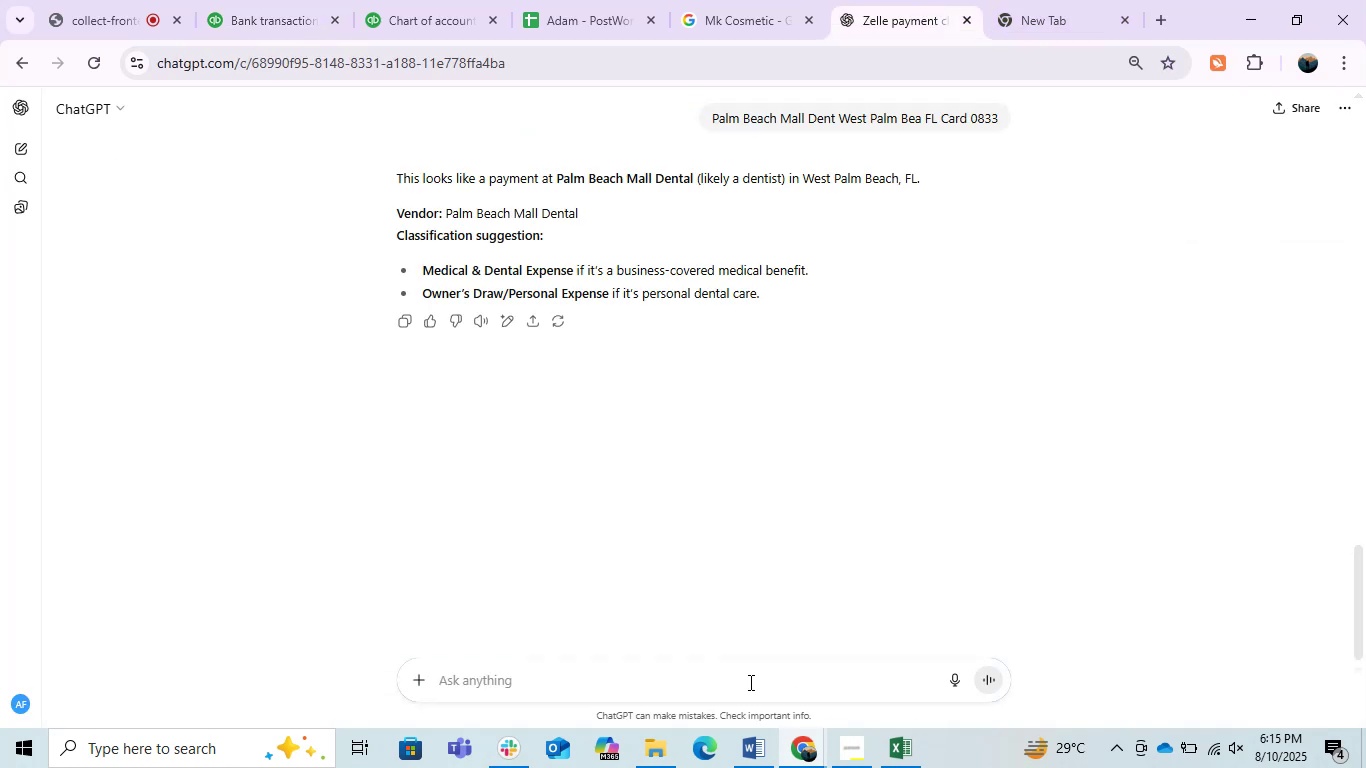 
left_click([684, 673])
 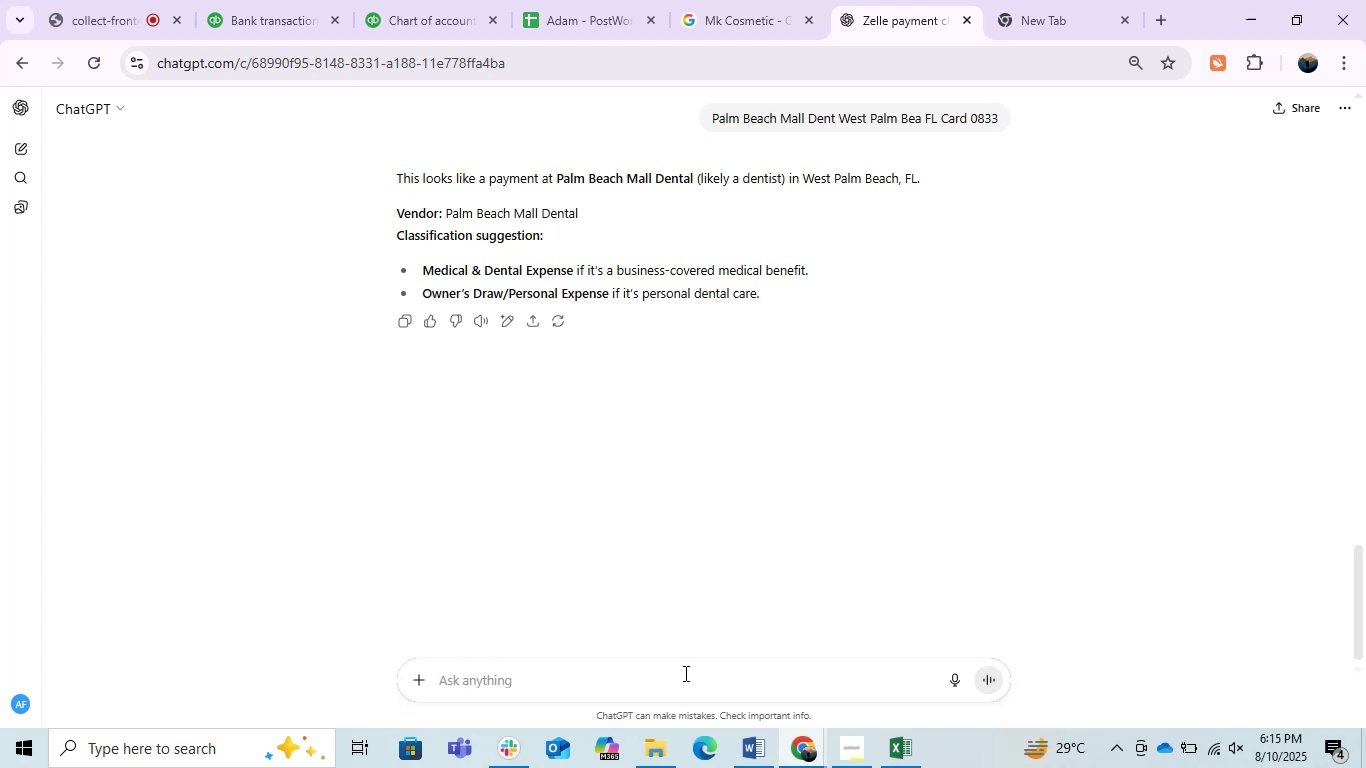 
type(vendor)
 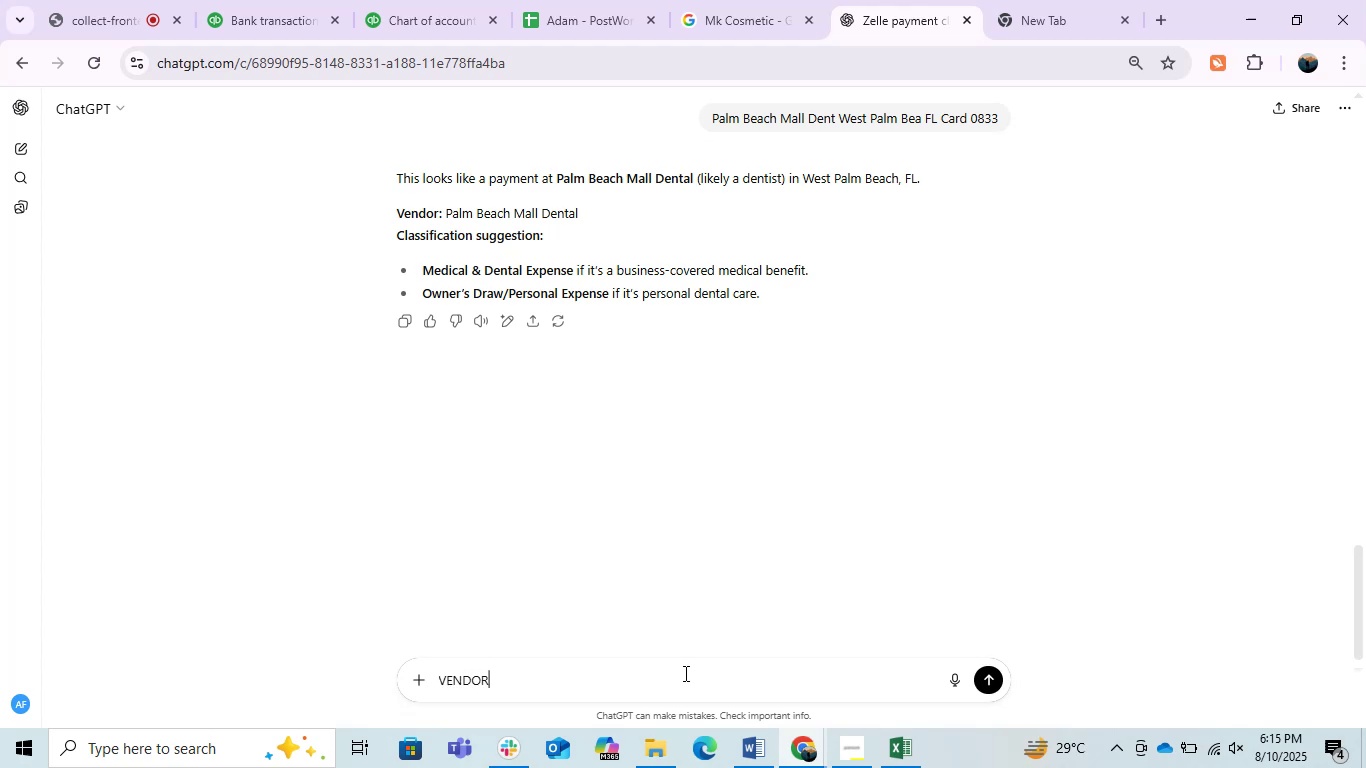 
key(Enter)
 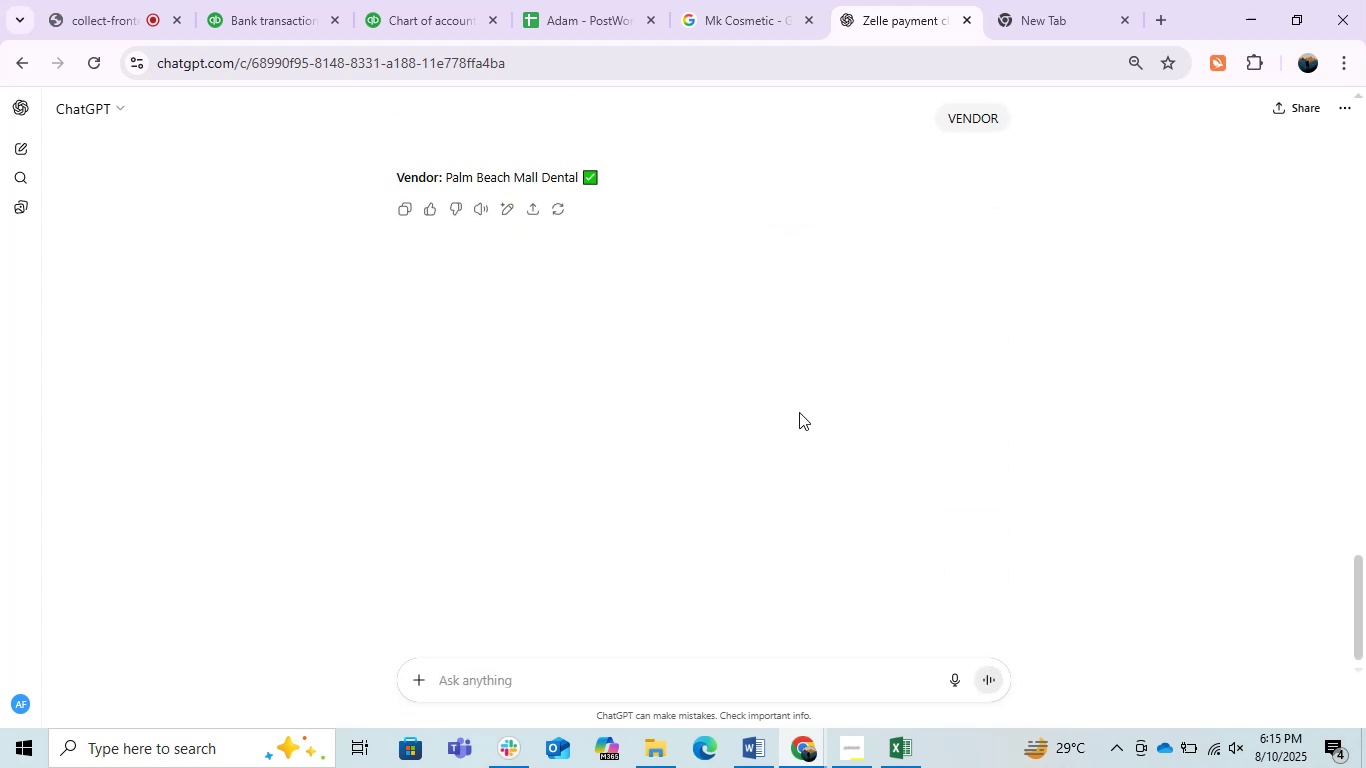 
left_click_drag(start_coordinate=[579, 175], to_coordinate=[446, 182])
 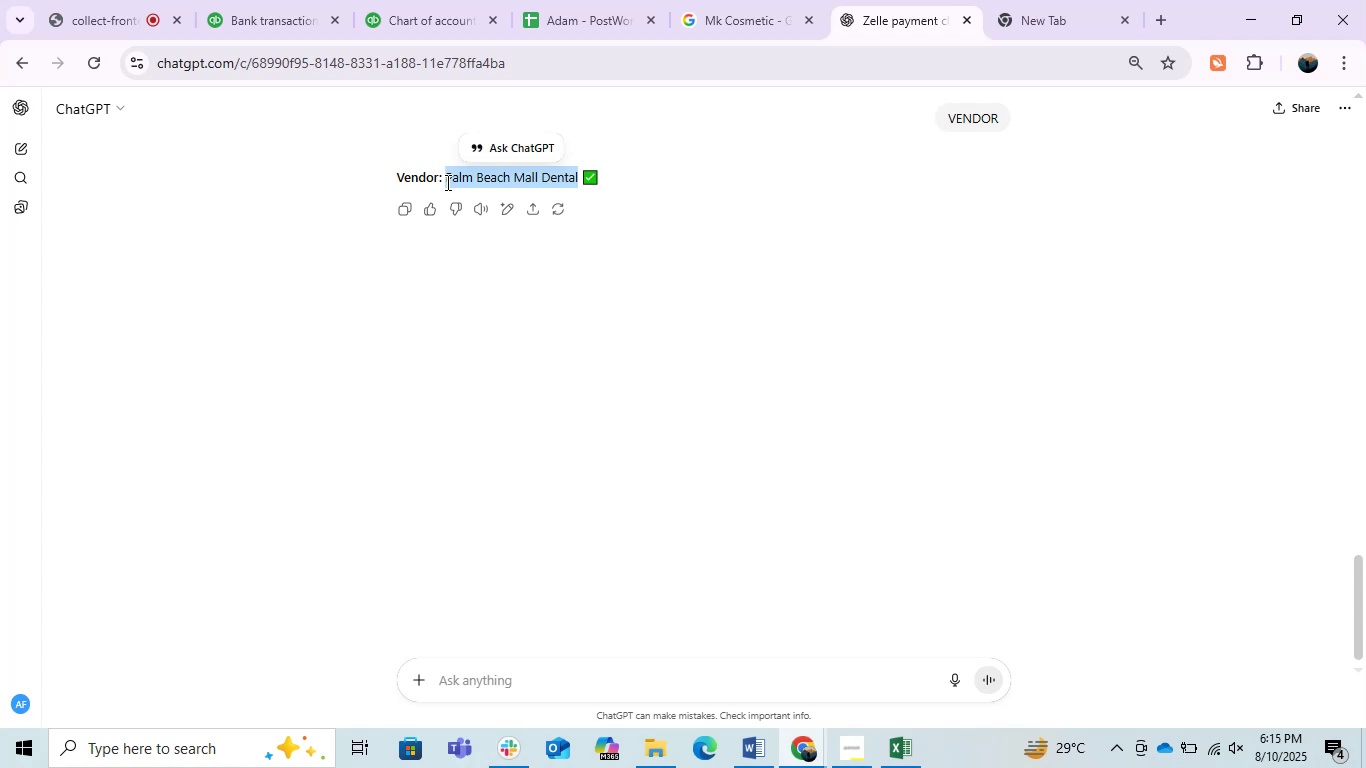 
key(Control+C)
 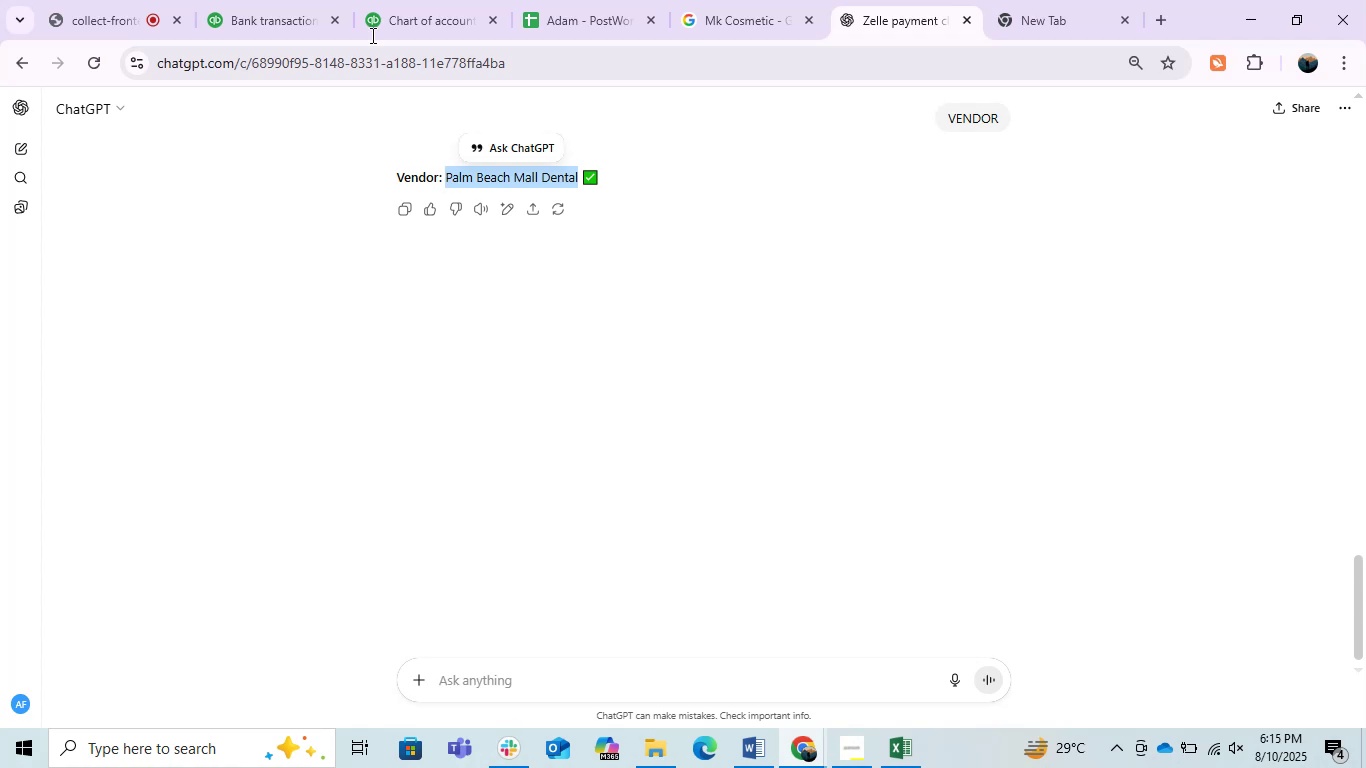 
key(Control+C)
 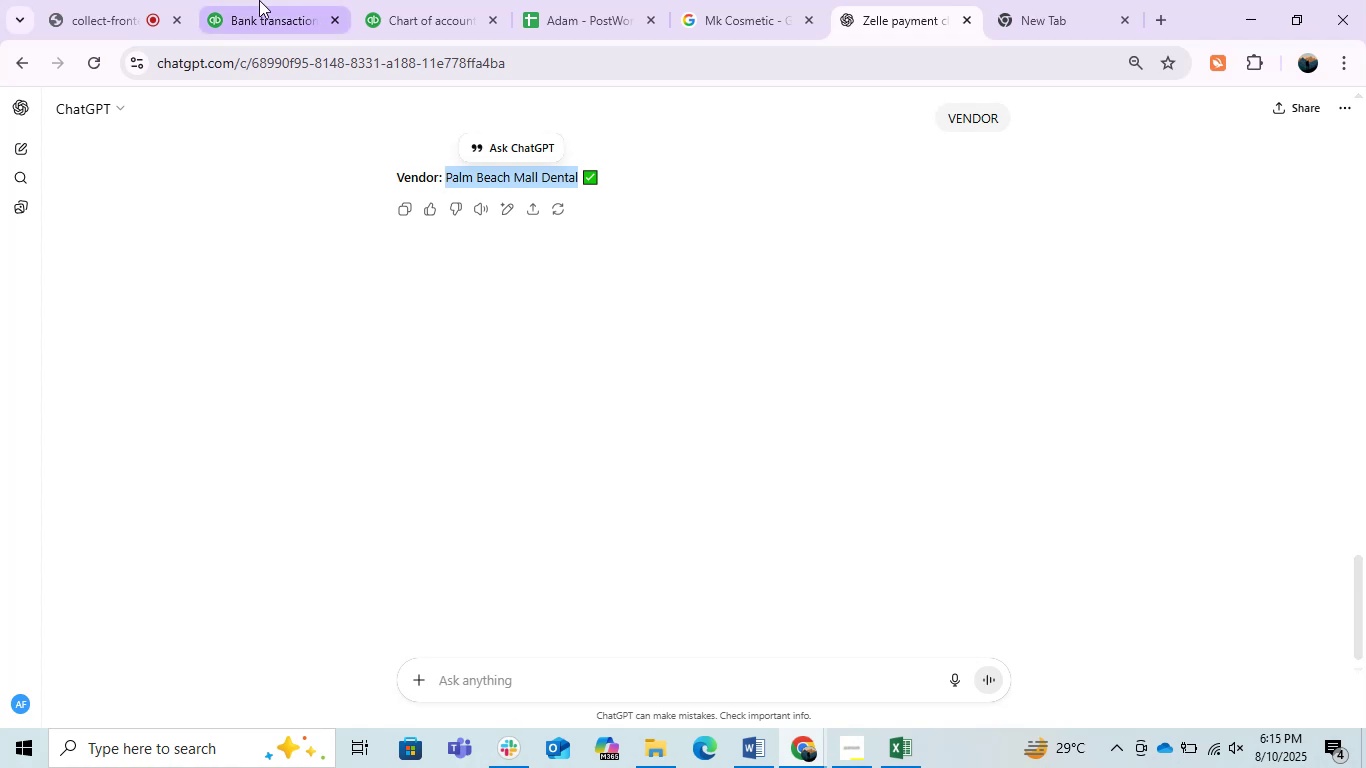 
left_click([259, 0])
 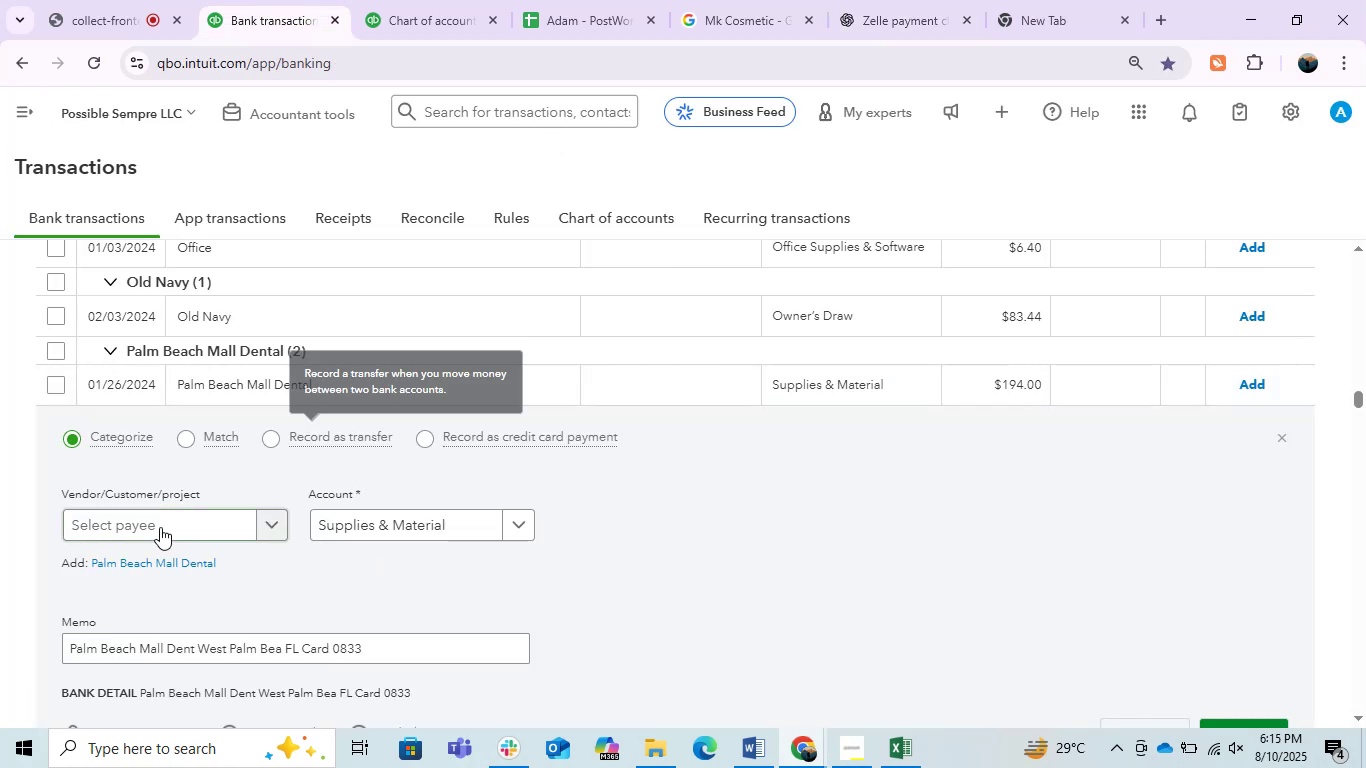 
left_click([160, 527])
 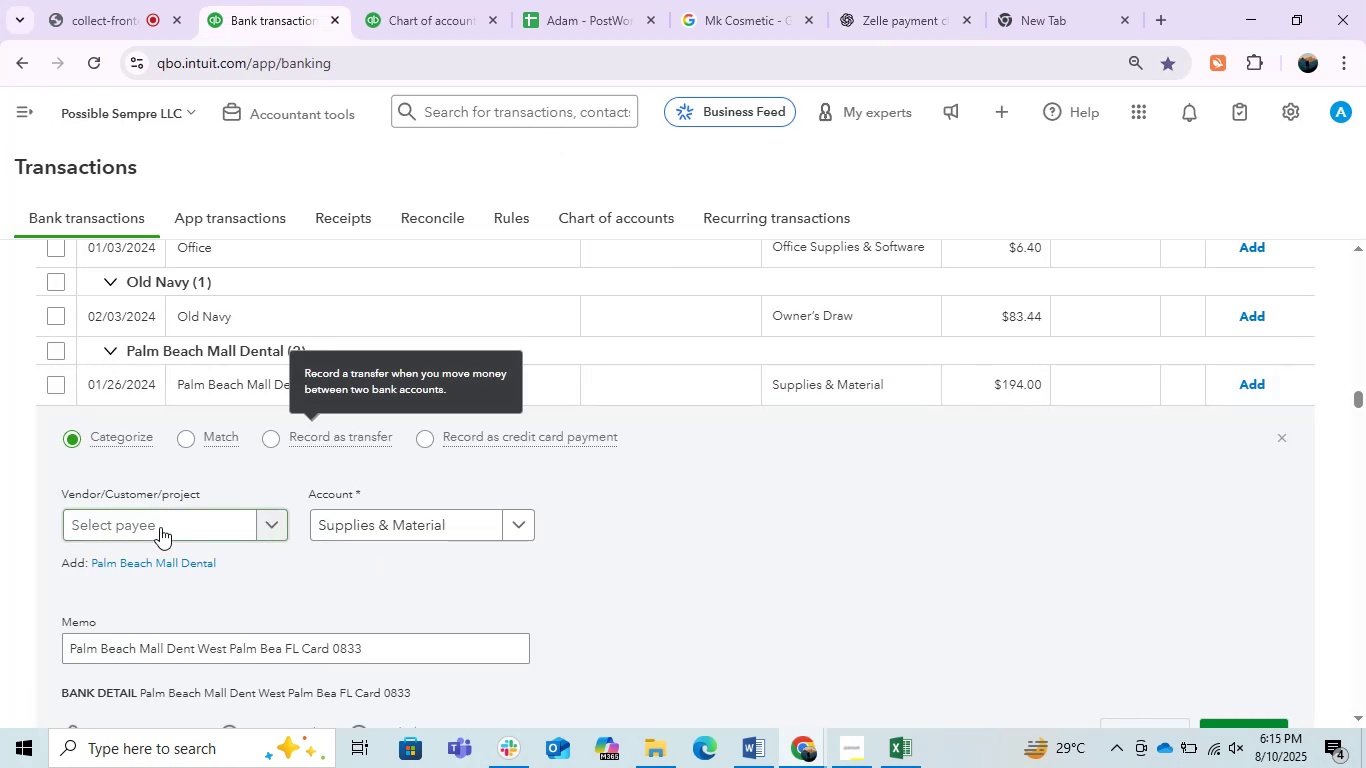 
key(Control+V)
 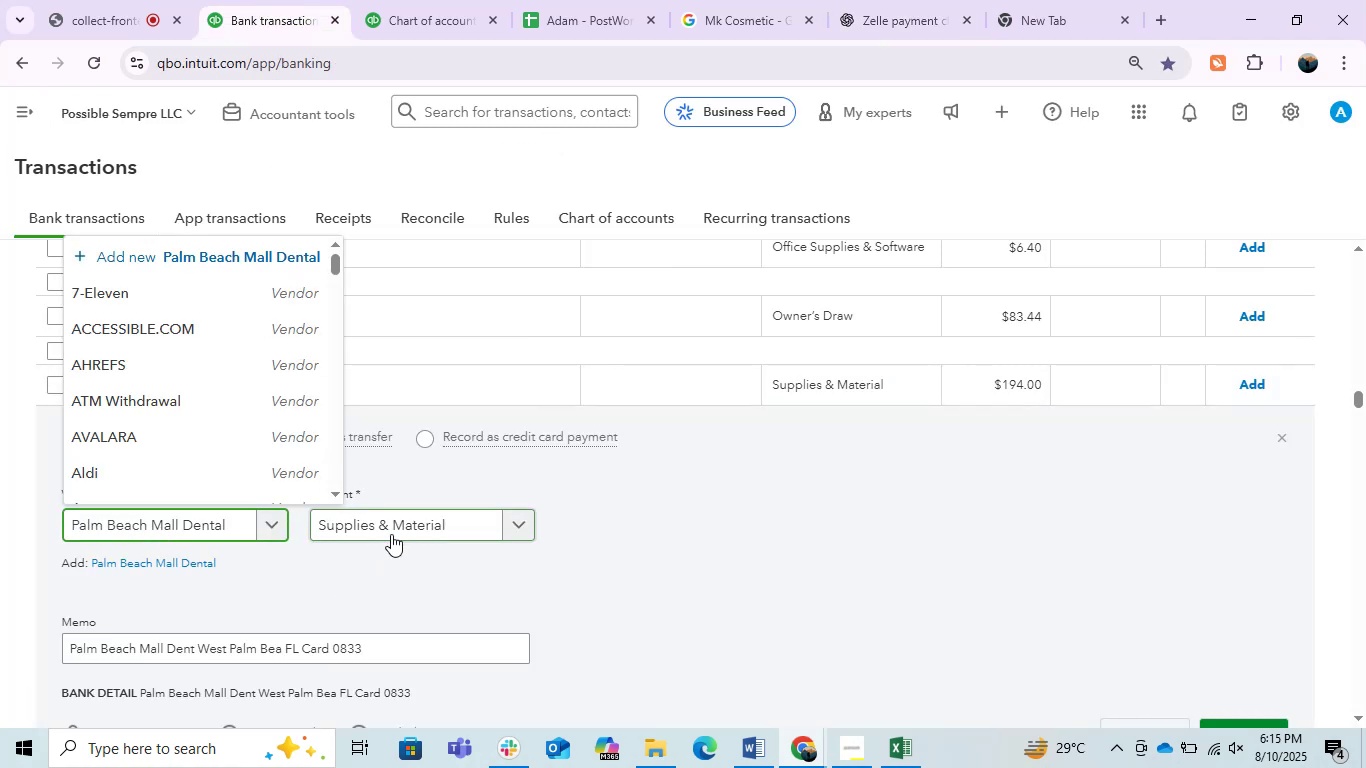 
left_click([467, 564])
 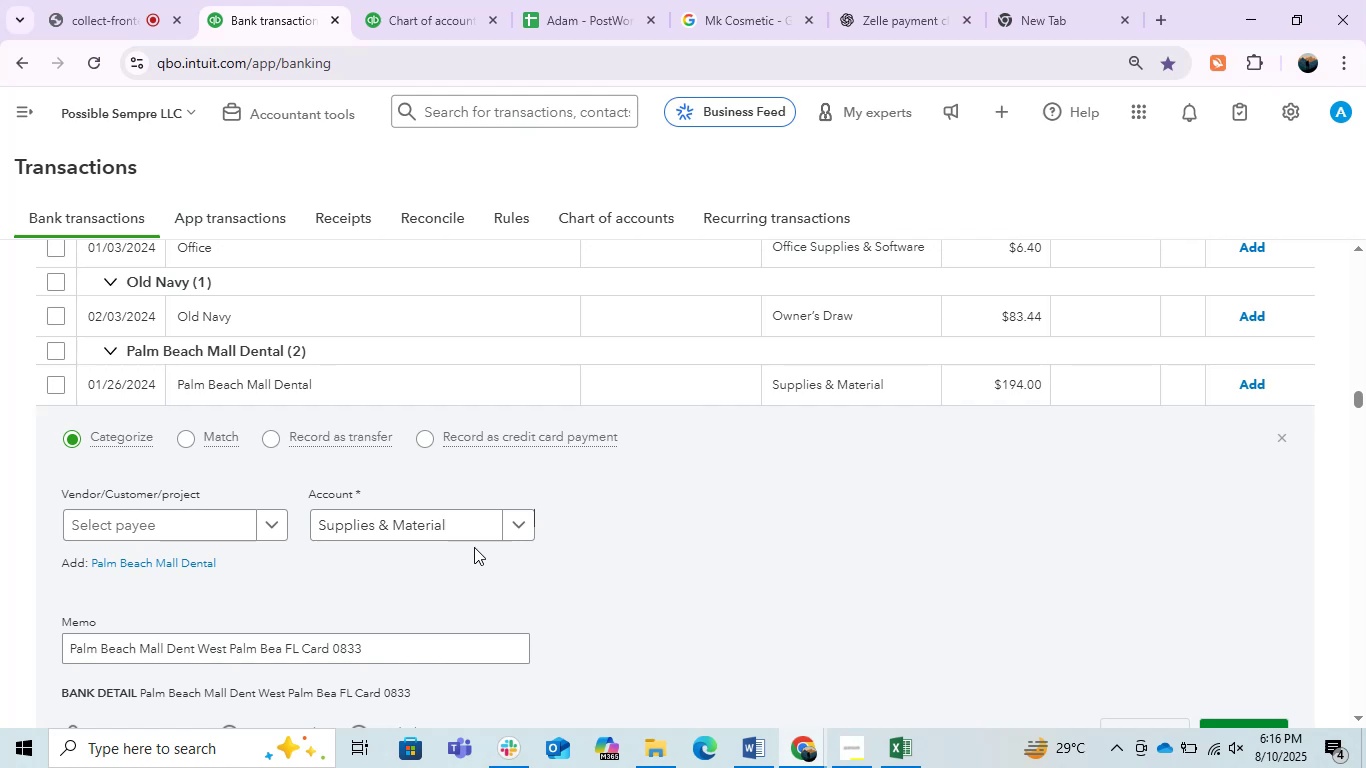 
wait(37.8)
 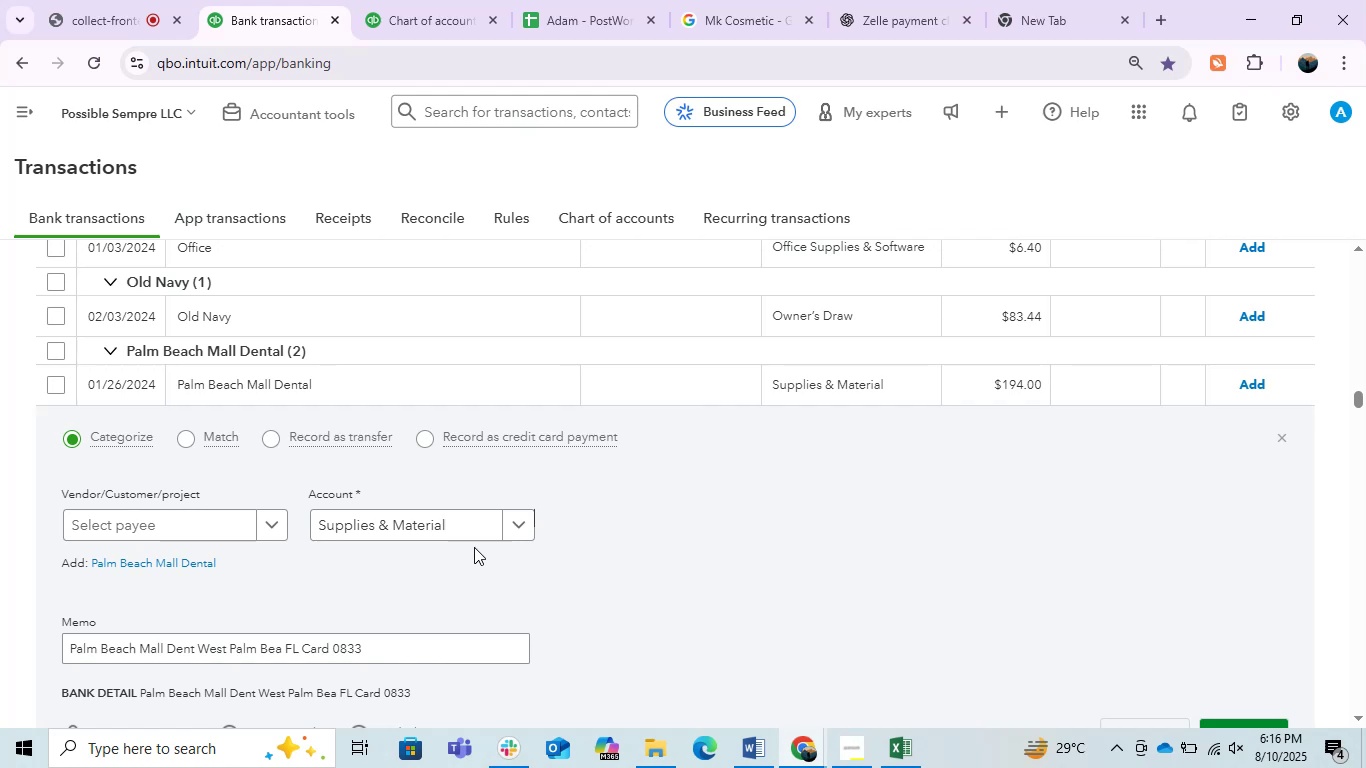 
left_click([191, 527])
 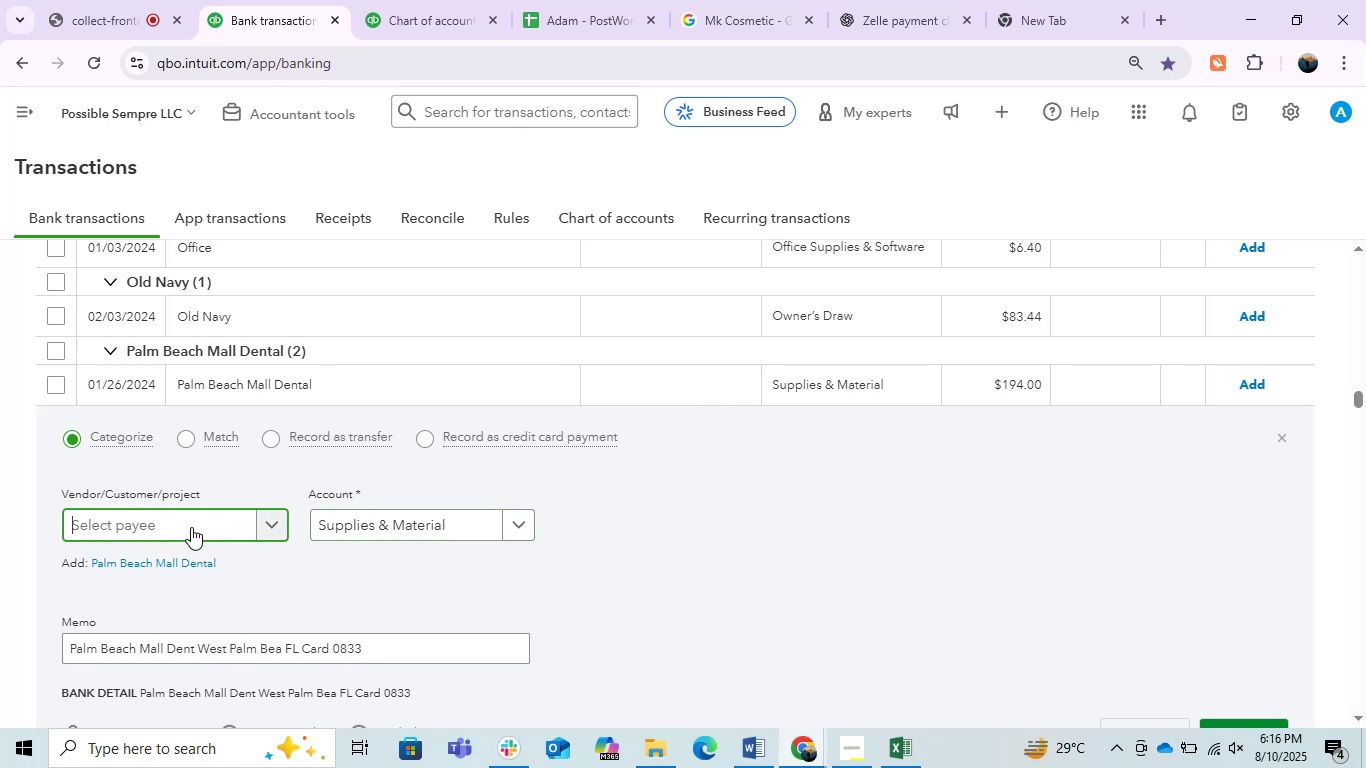 
key(Control+V)
 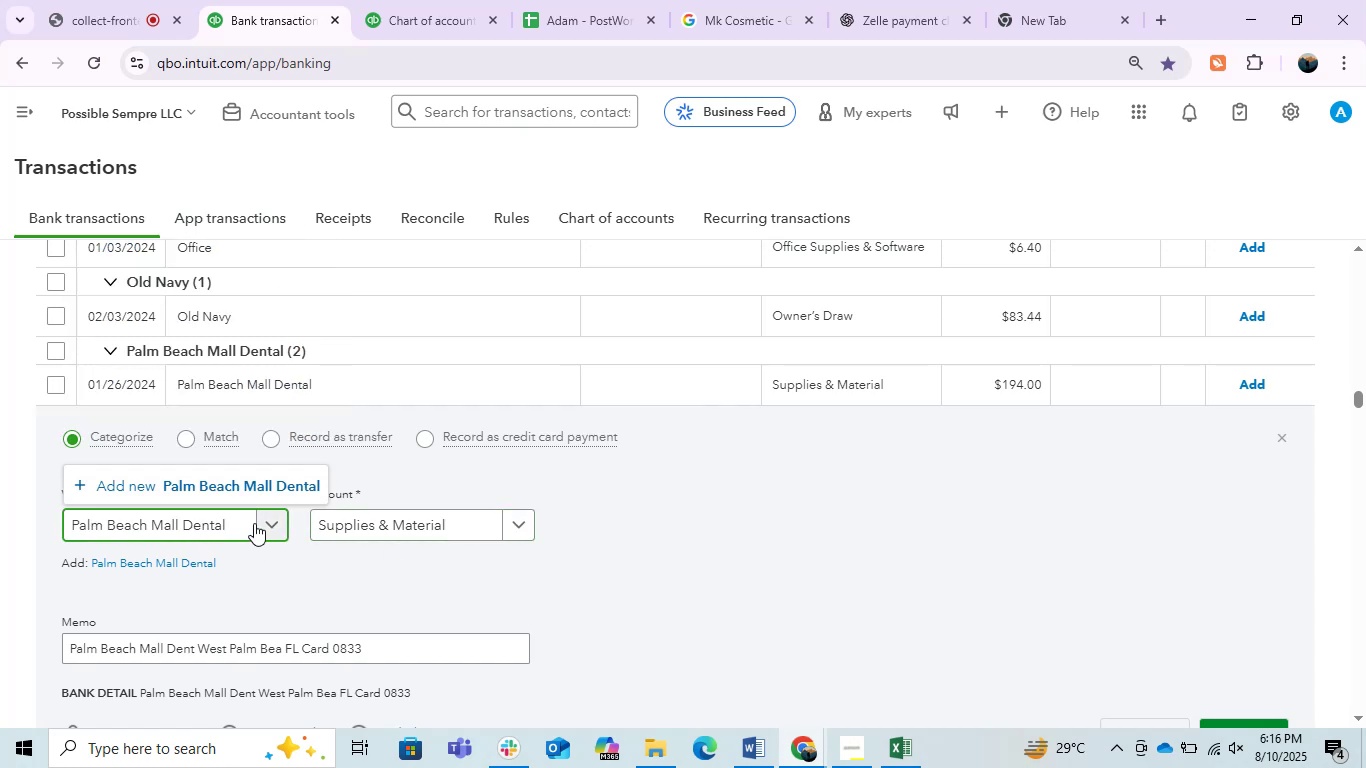 
left_click([278, 482])
 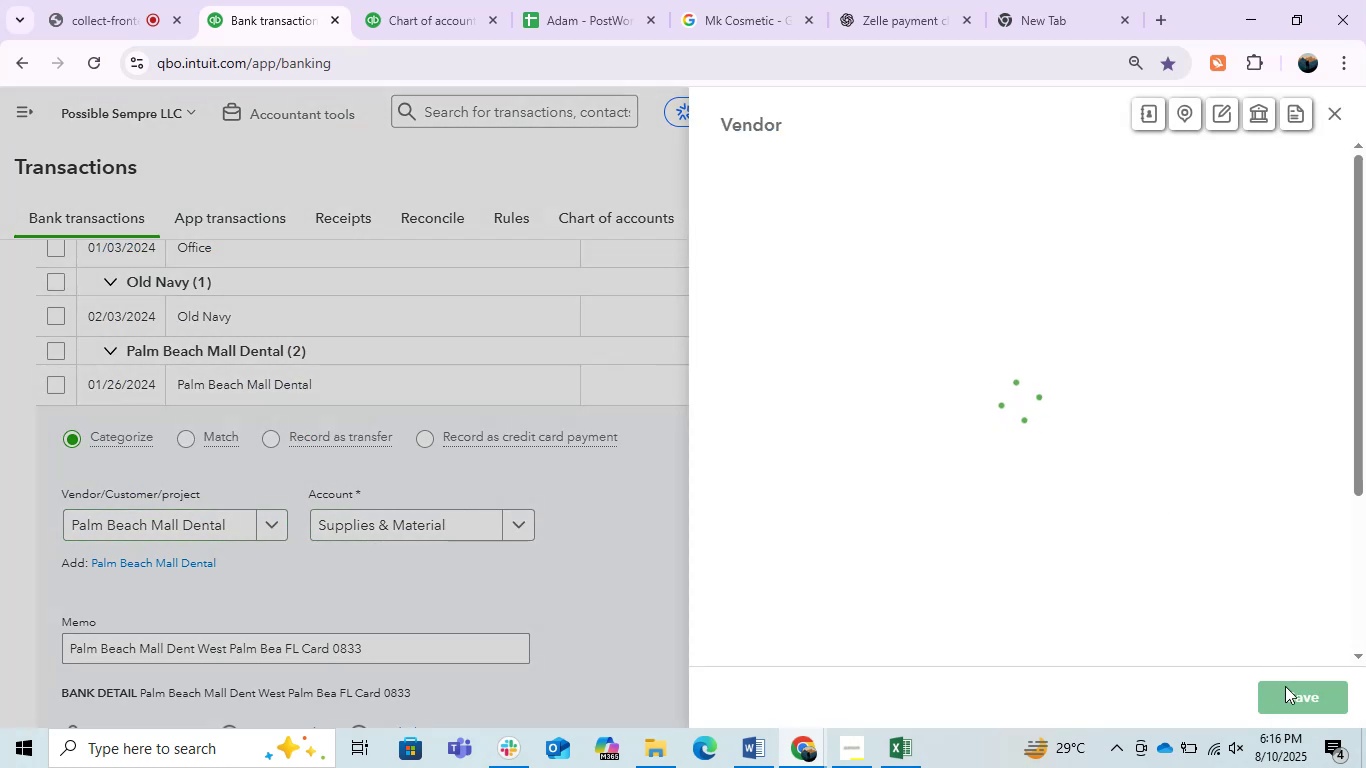 
wait(5.86)
 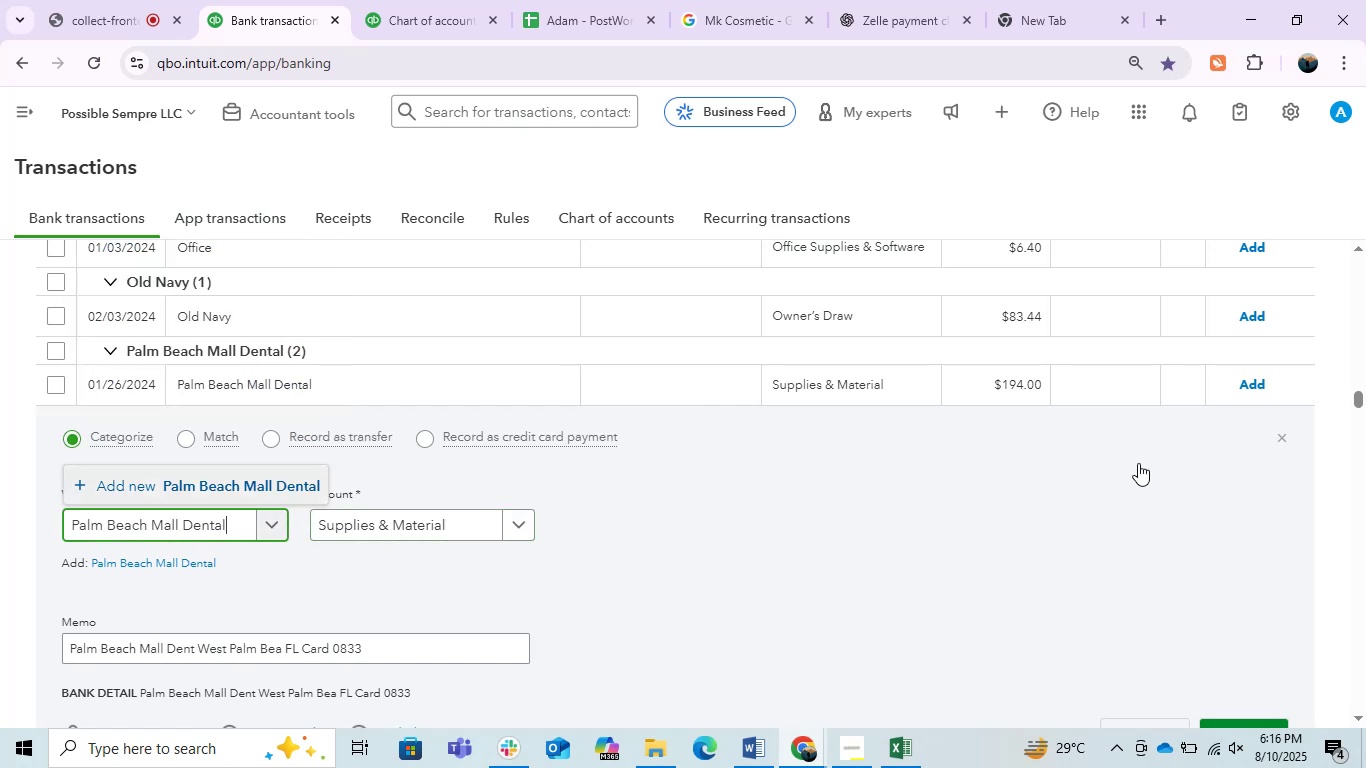 
left_click([1288, 687])
 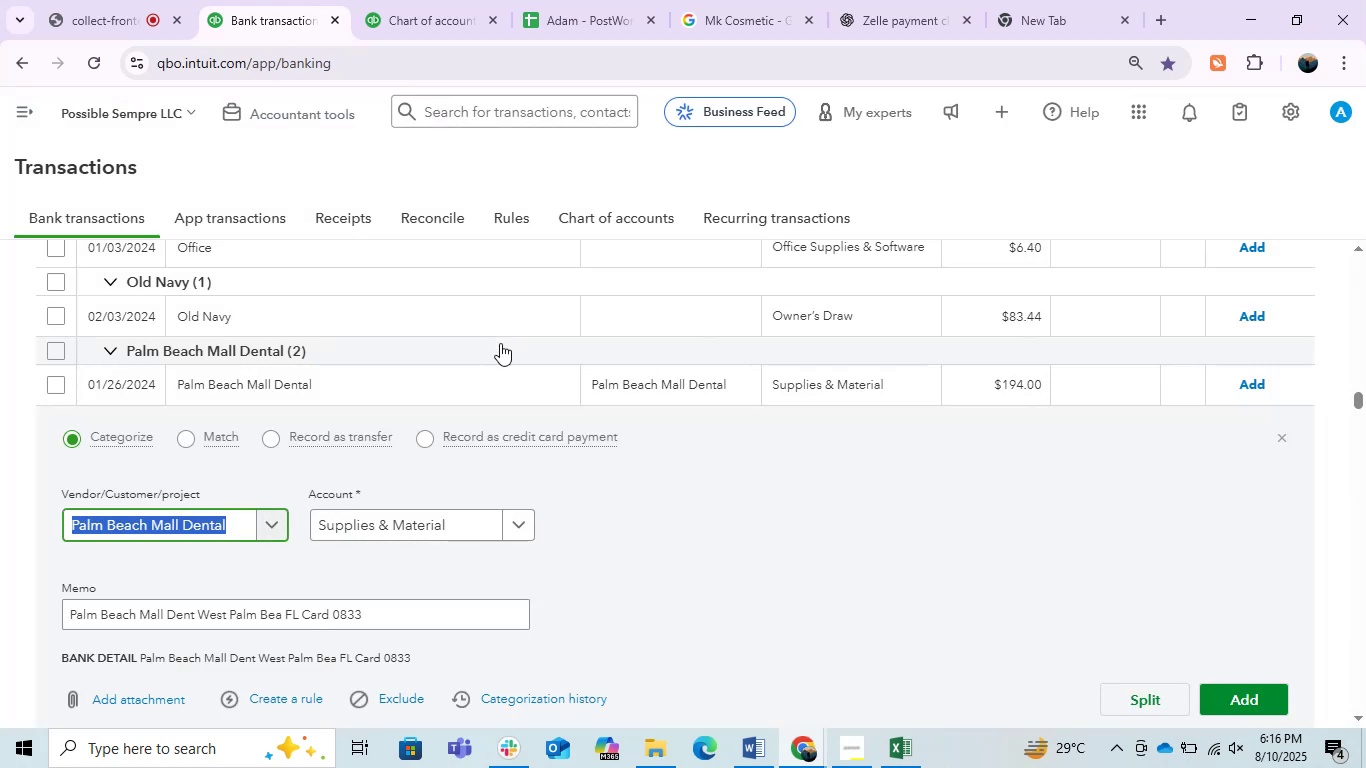 
wait(8.58)
 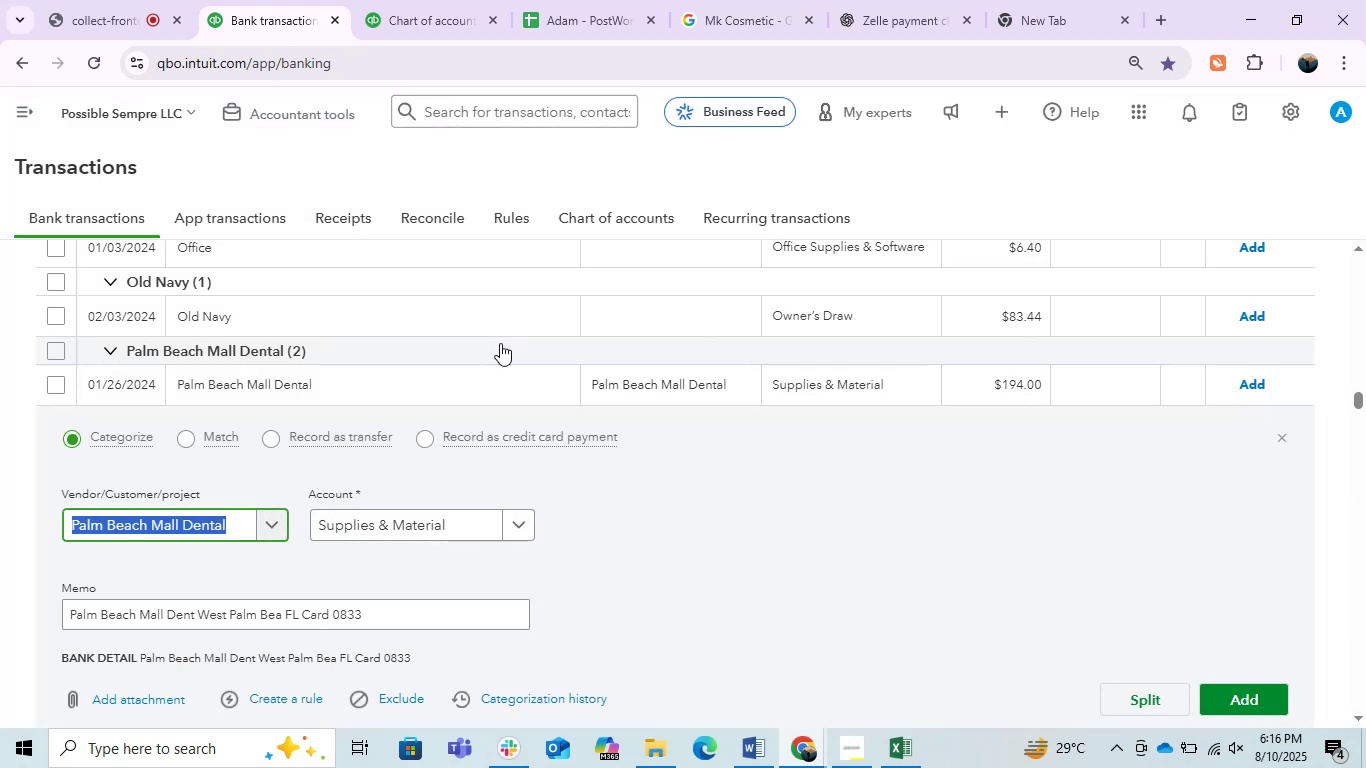 
left_click([716, 490])
 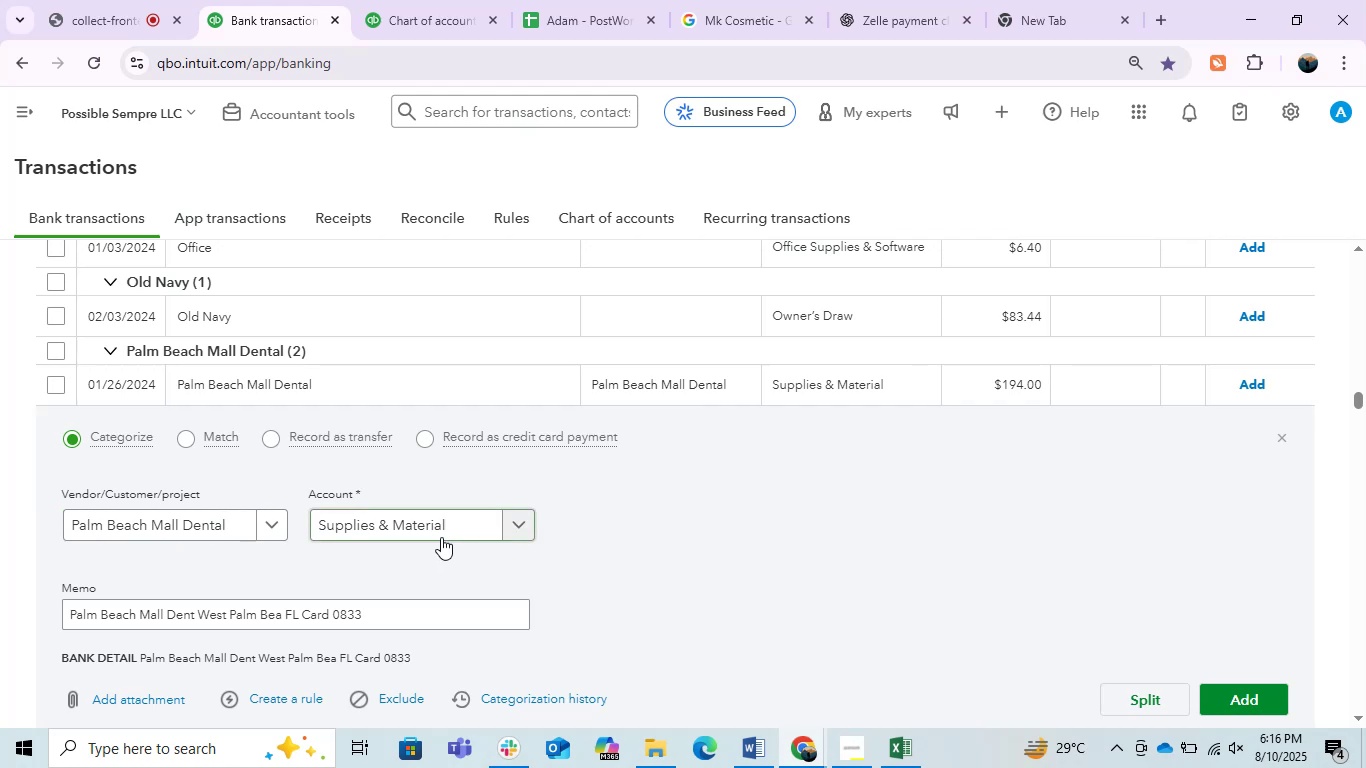 
left_click([387, 518])
 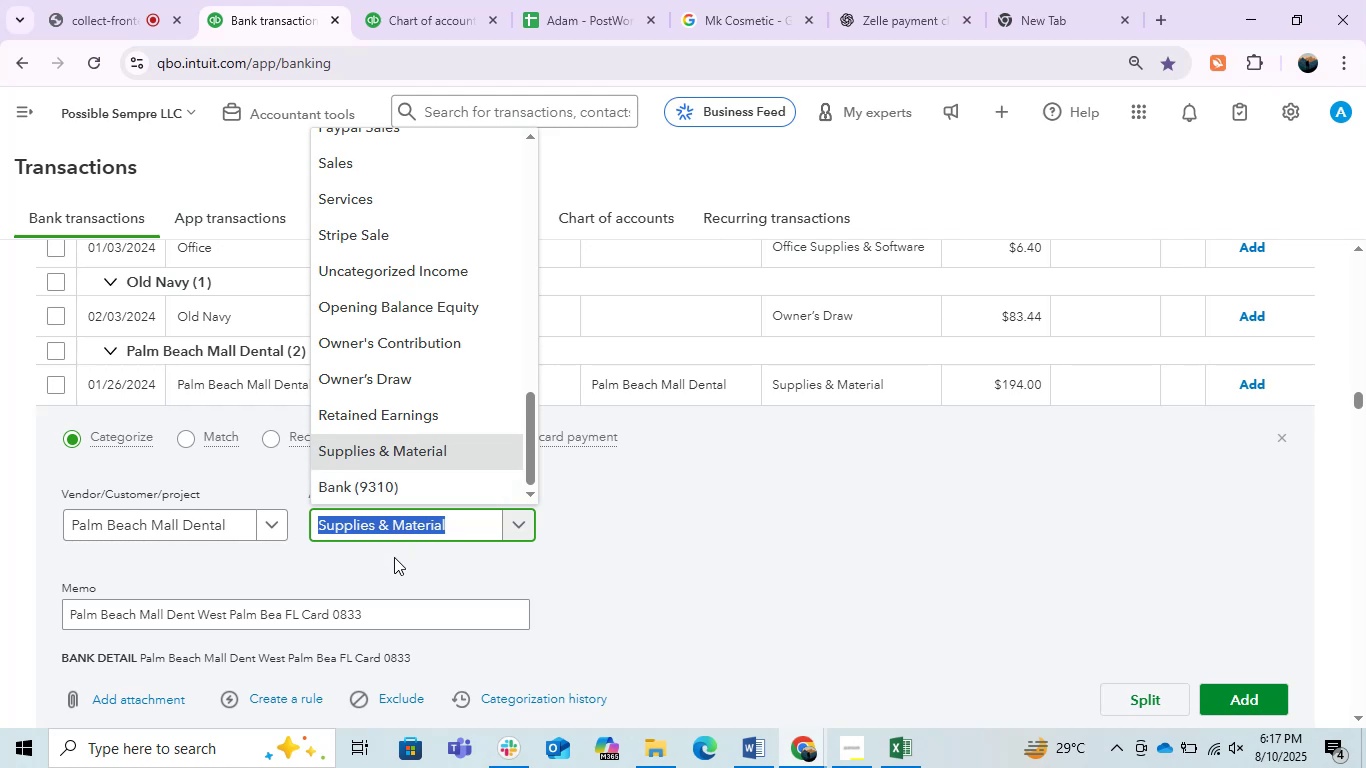 
wait(40.33)
 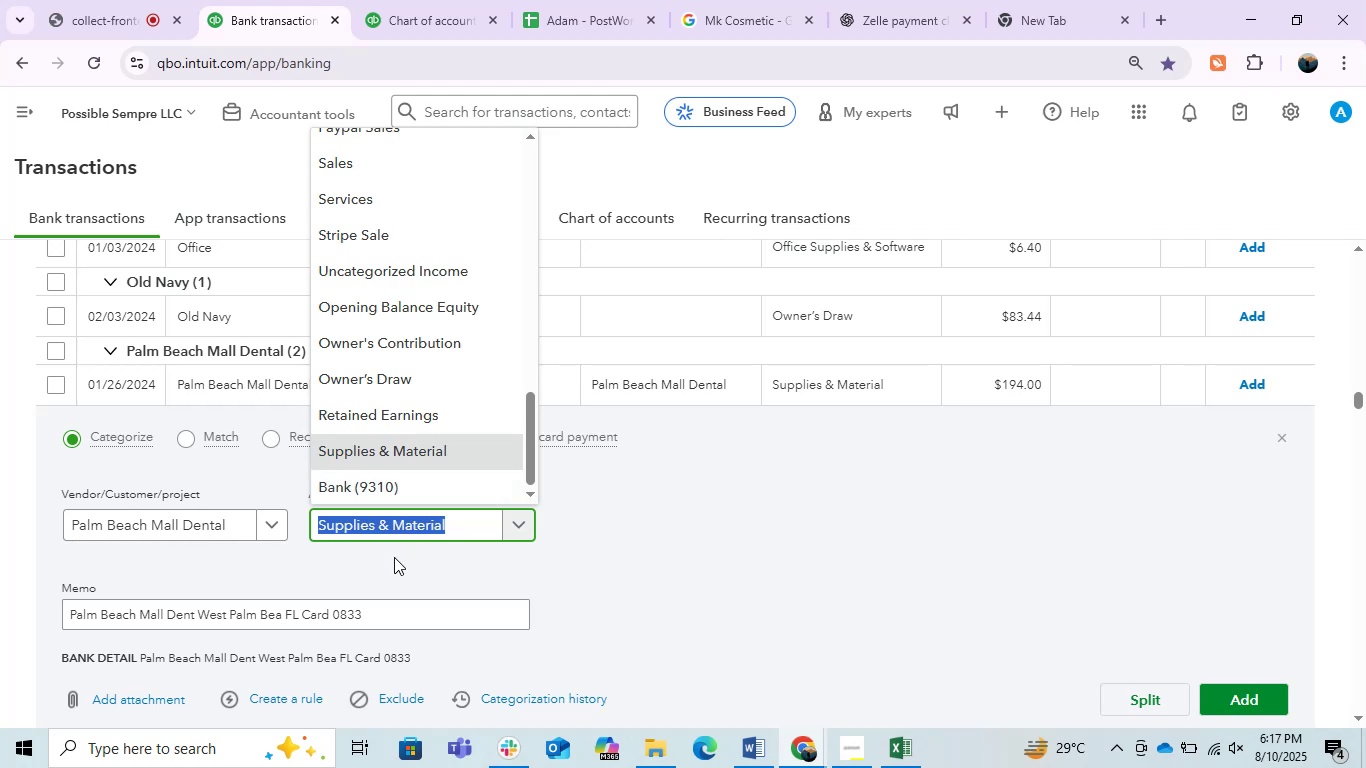 
left_click([461, 0])
 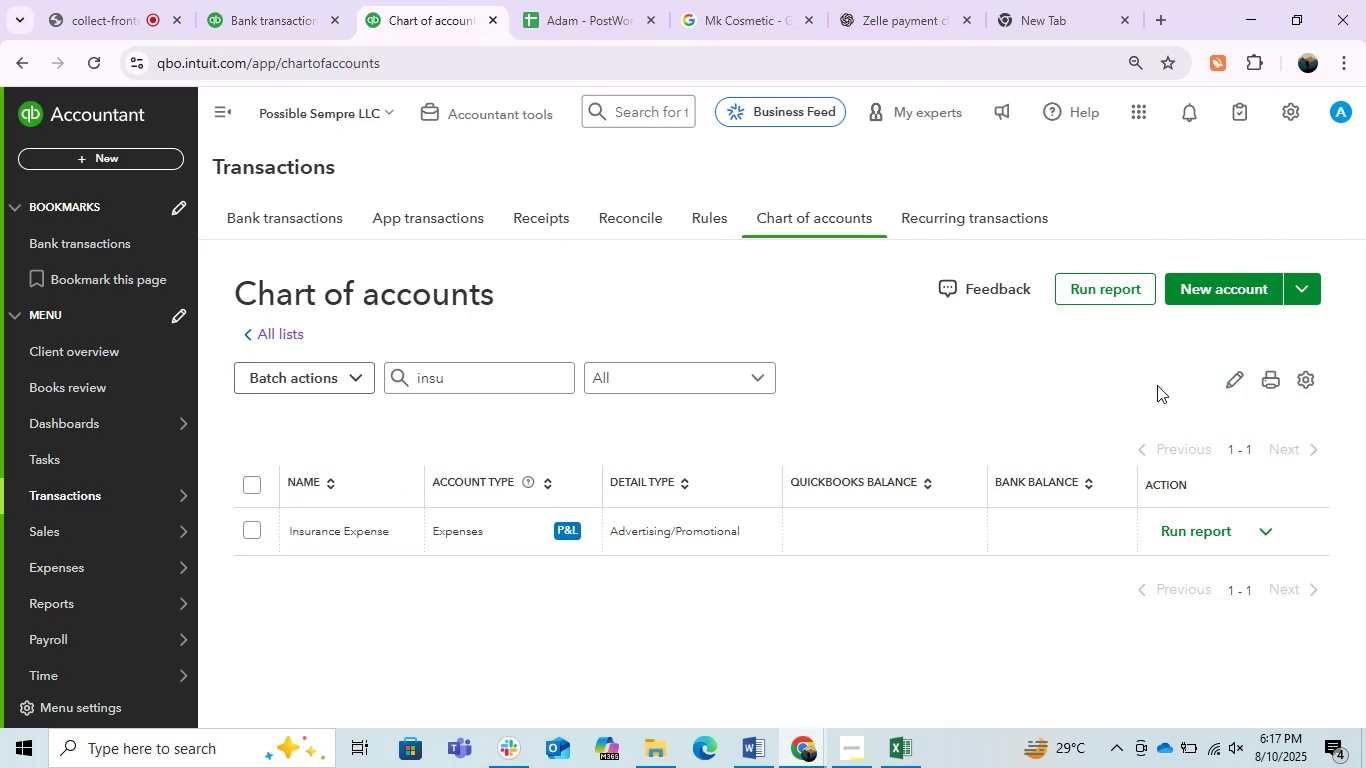 
left_click([1066, 365])
 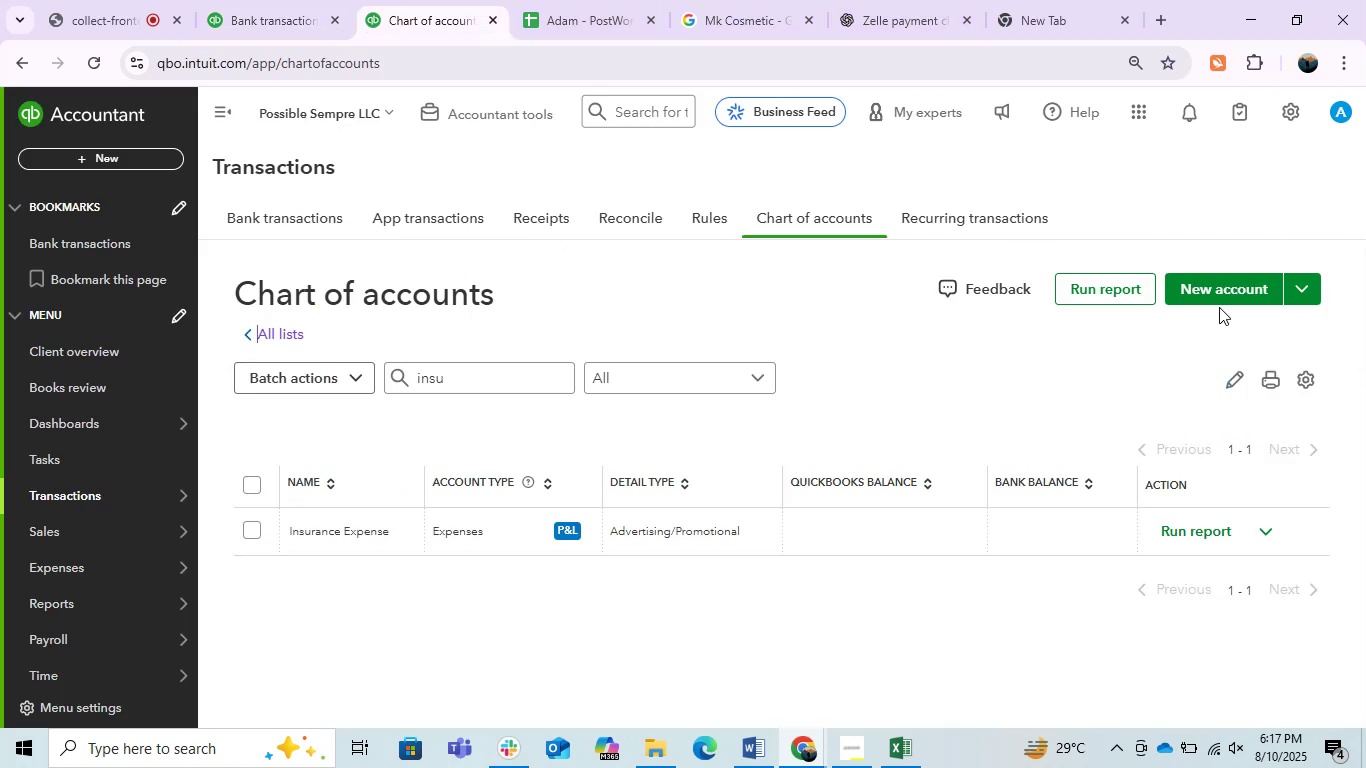 
double_click([1208, 285])
 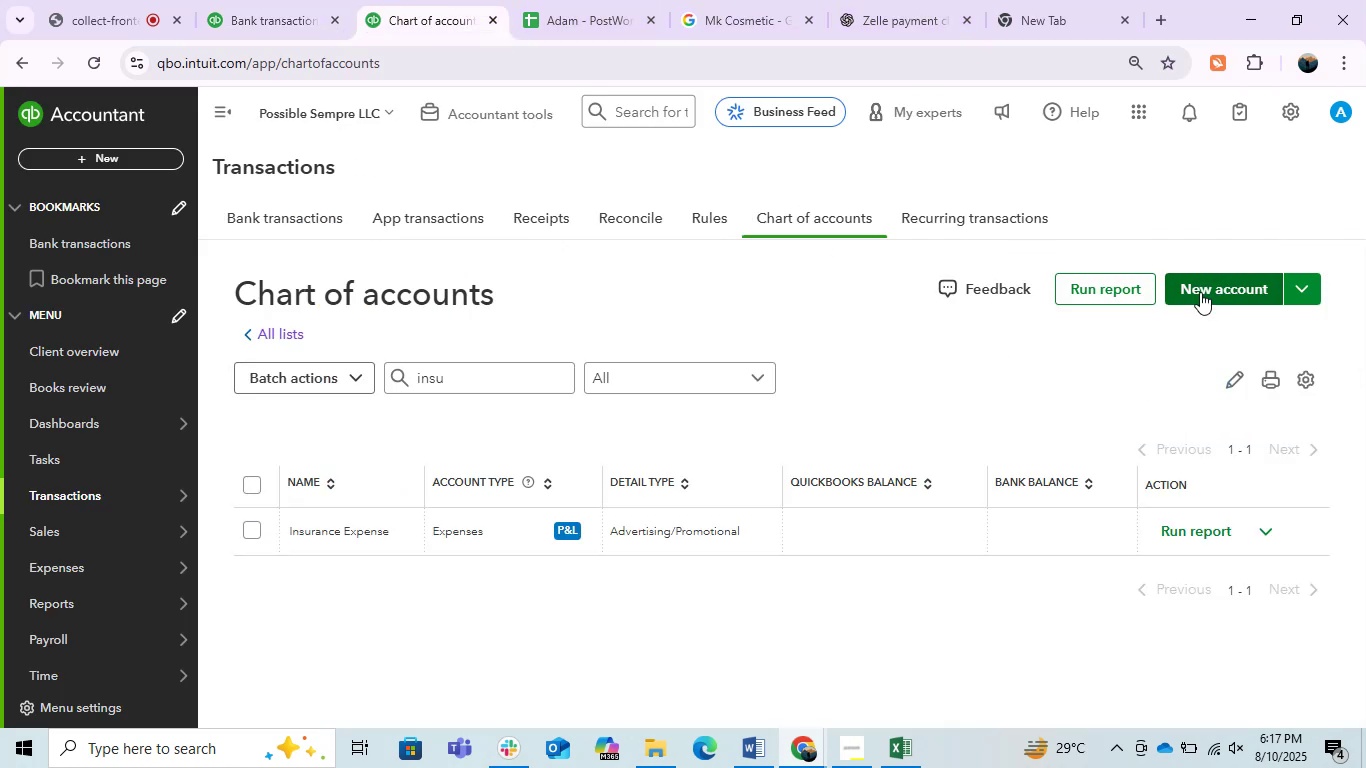 
mouse_move([963, 379])
 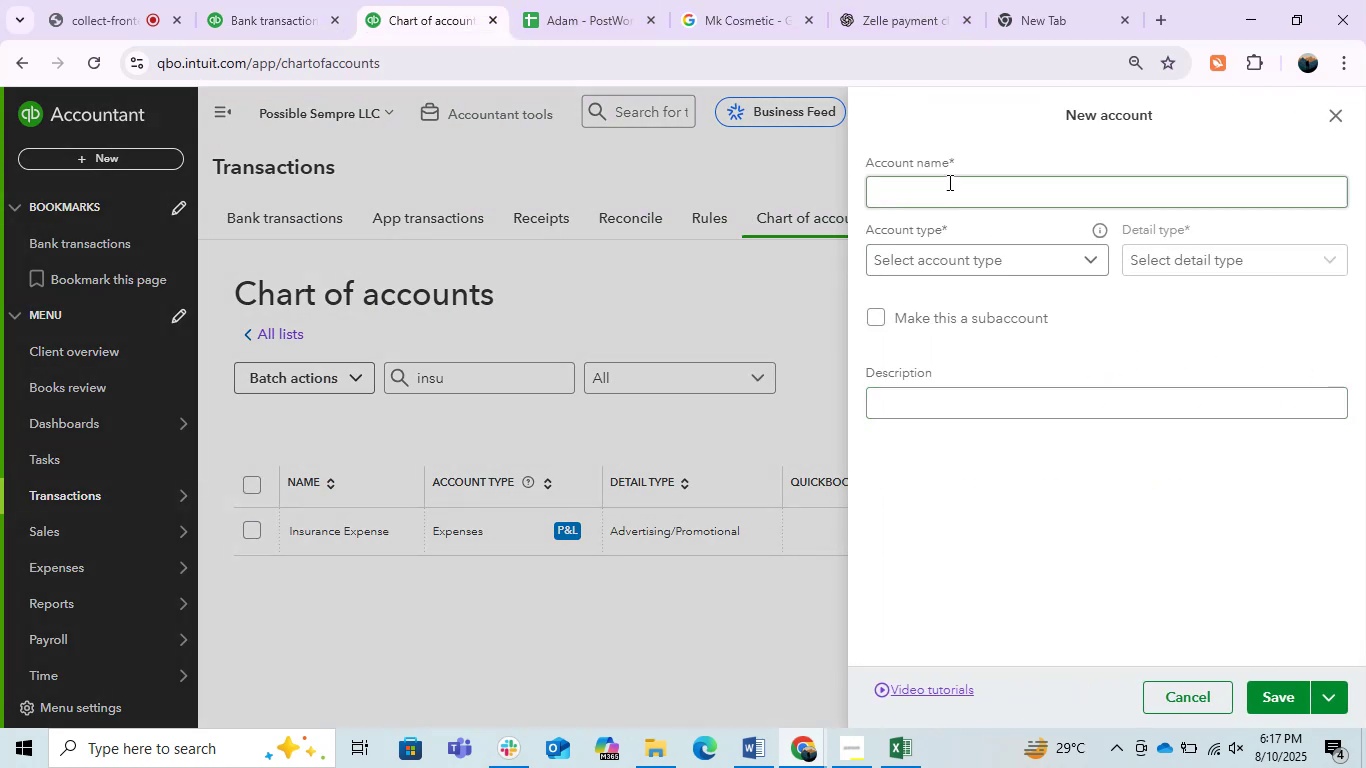 
left_click([948, 182])
 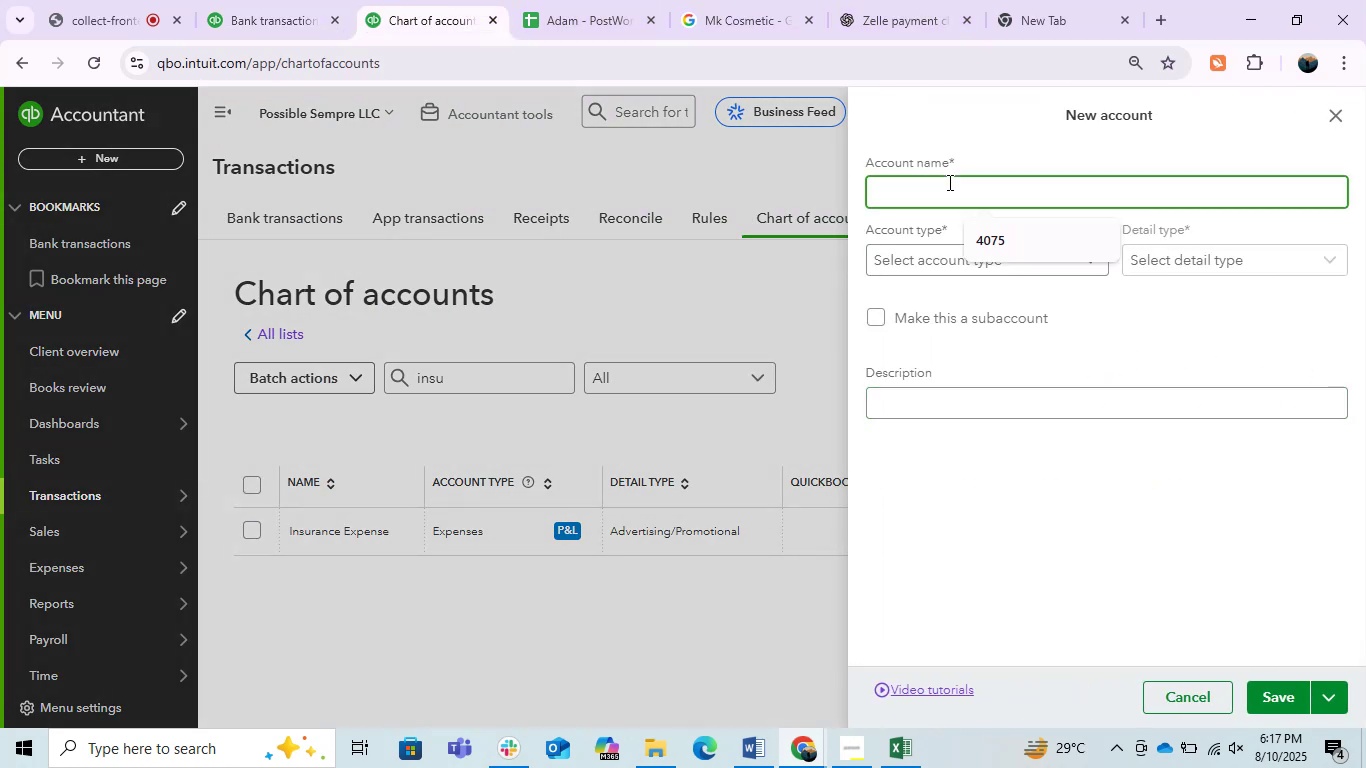 
type(hEALTH Health & Safety)
 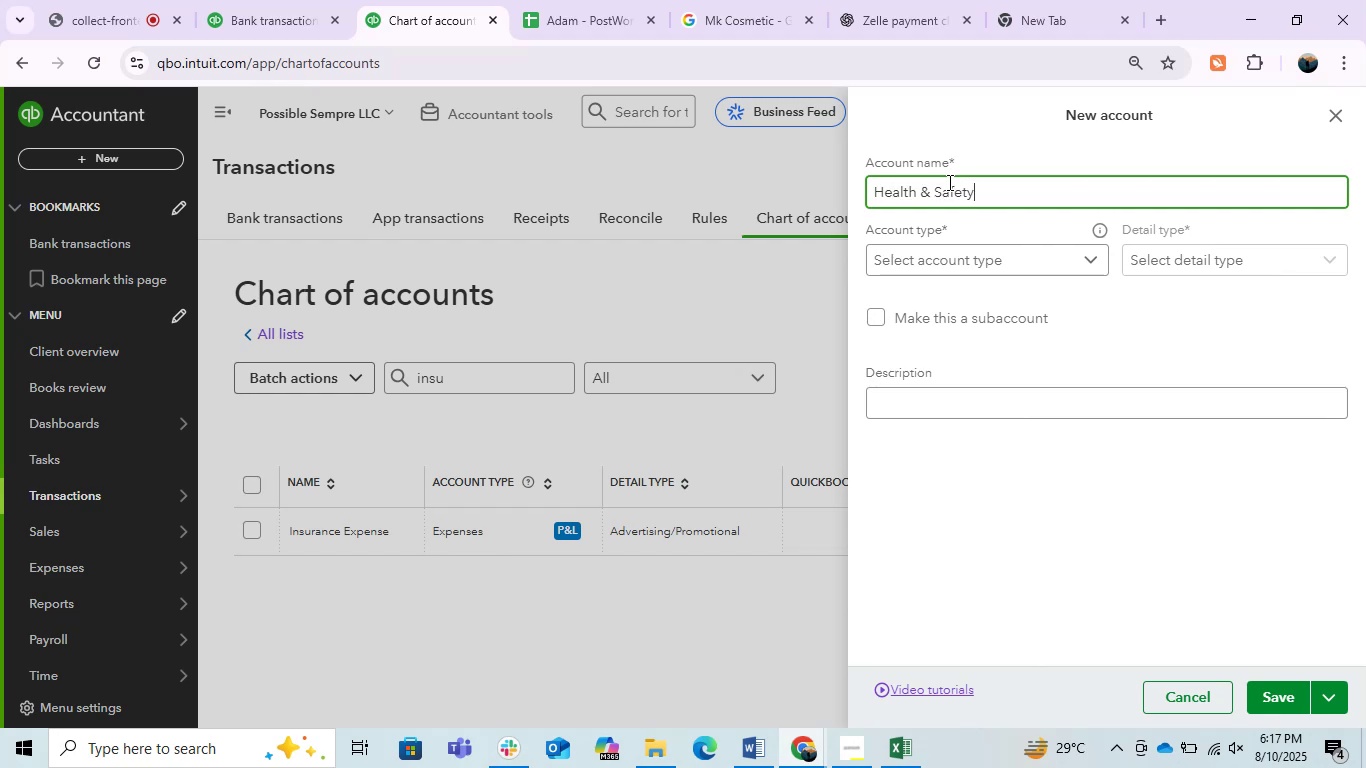 
hold_key(key=Backspace, duration=1.04)
 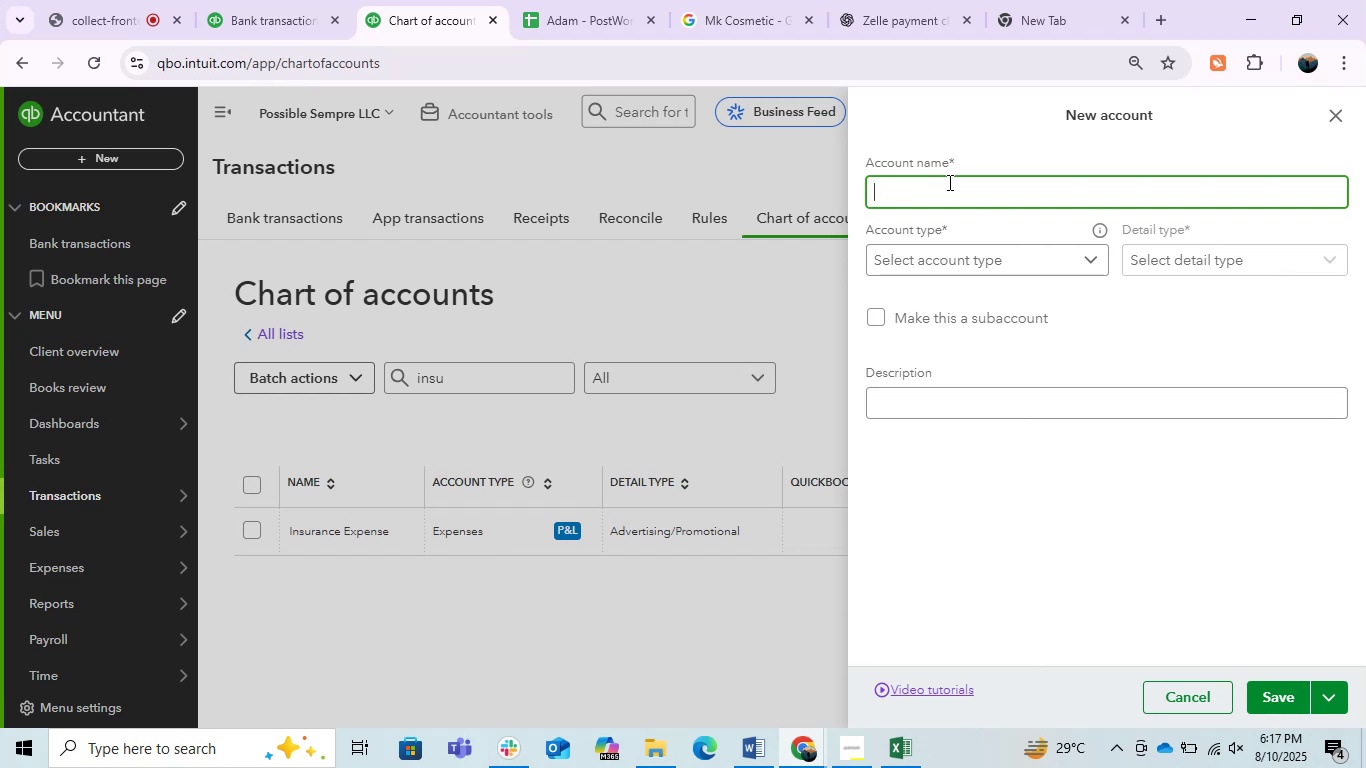 
left_click([987, 139])
 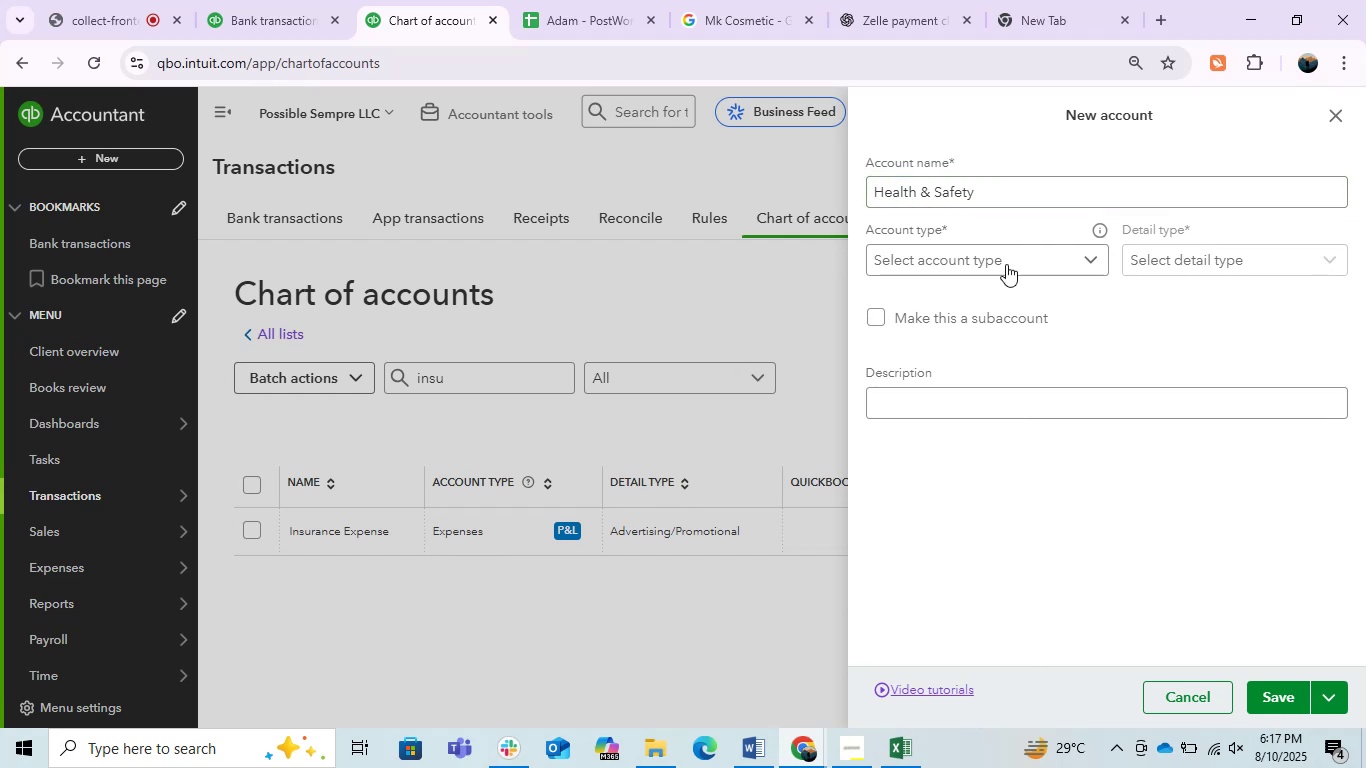 
left_click([1002, 253])
 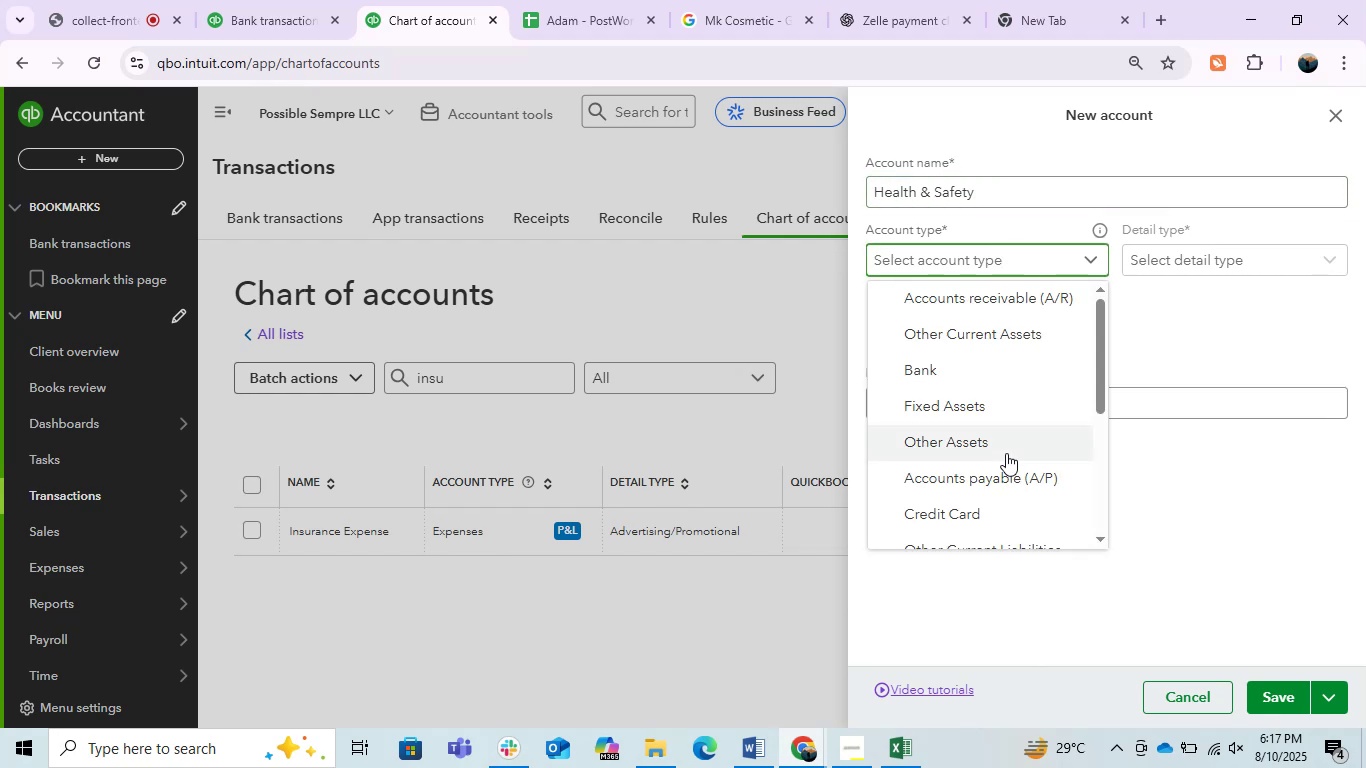 
scroll: coordinate [998, 448], scroll_direction: down, amount: 2.0
 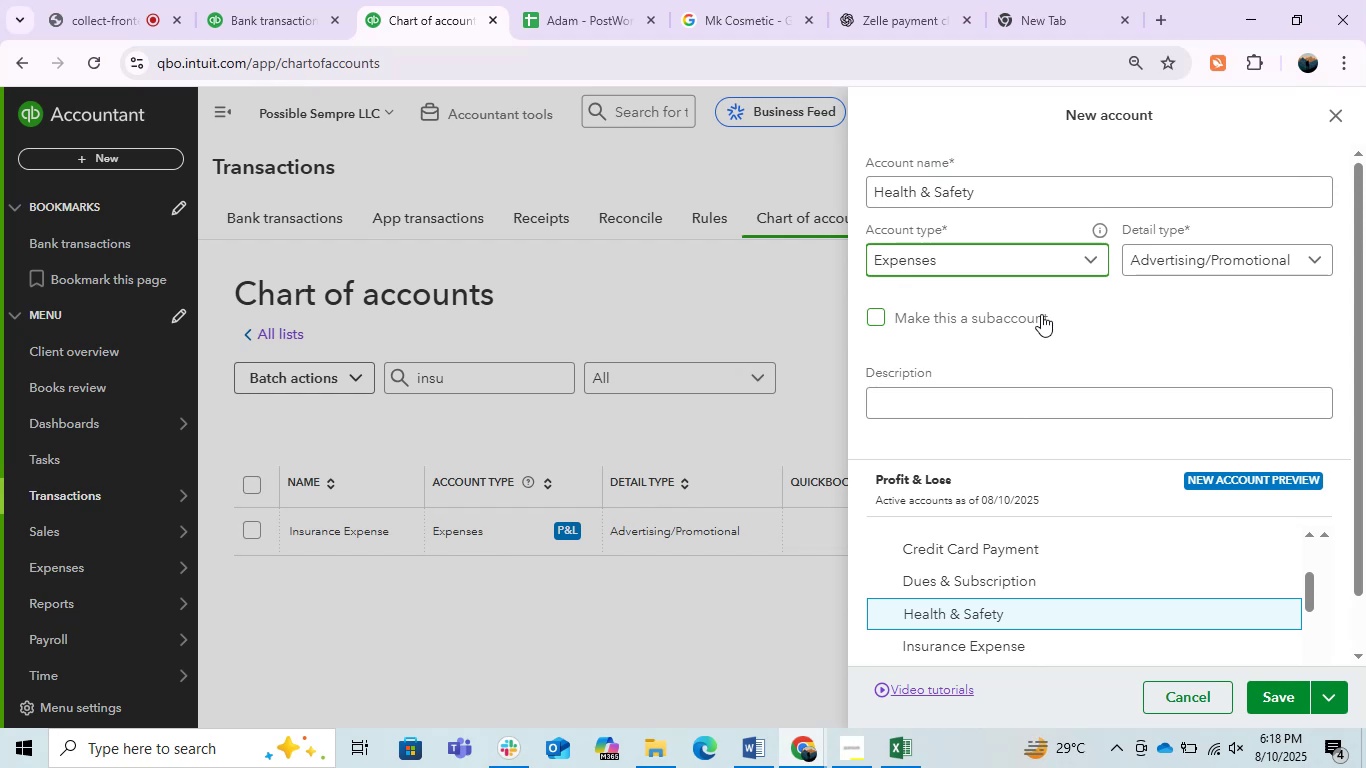 
wait(42.17)
 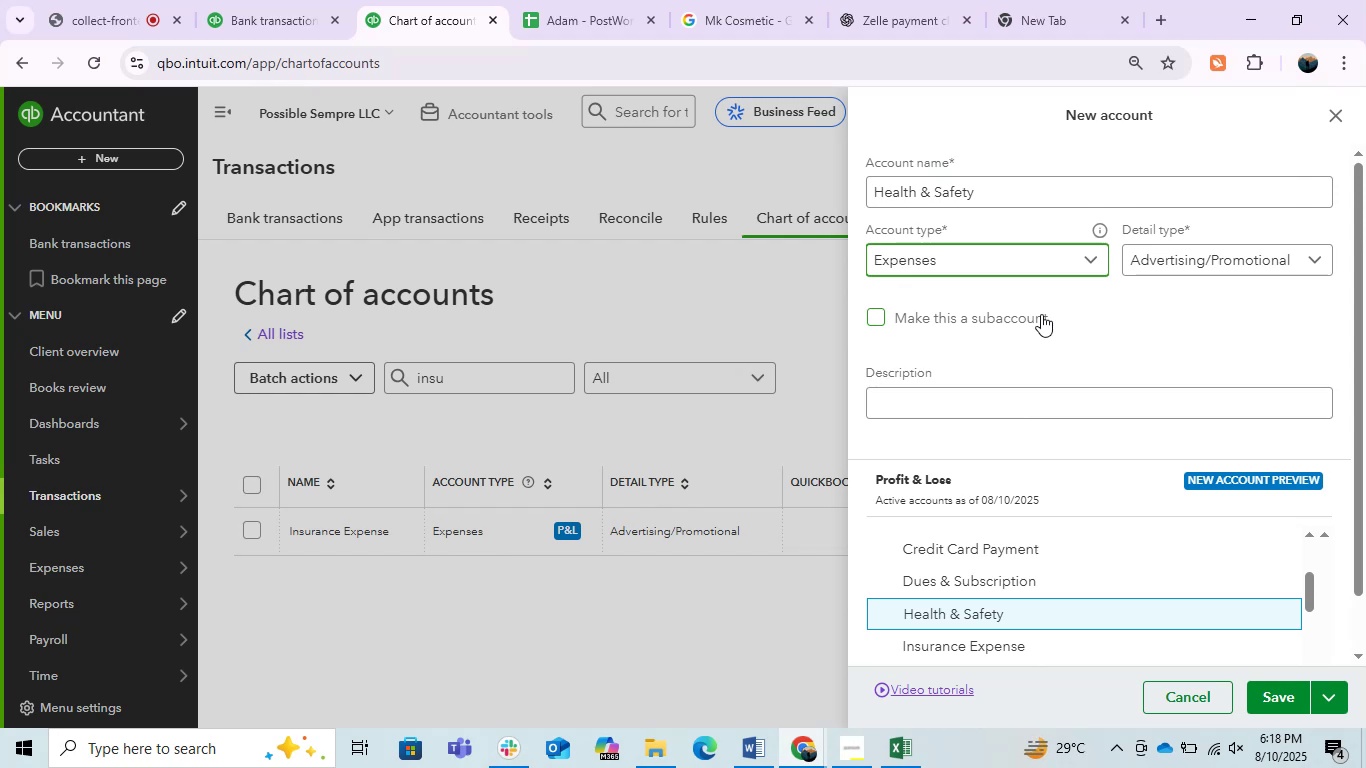 
left_click([1094, 315])
 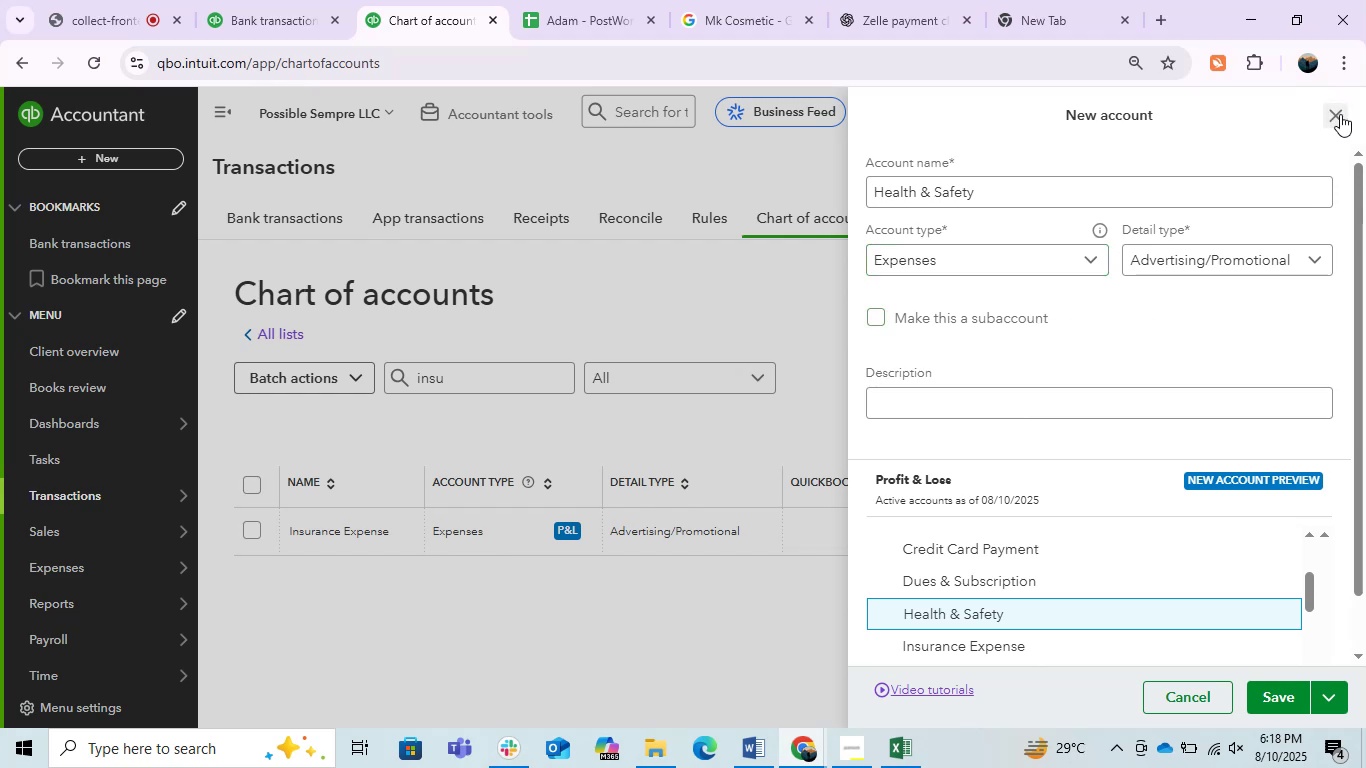 
left_click([1340, 114])
 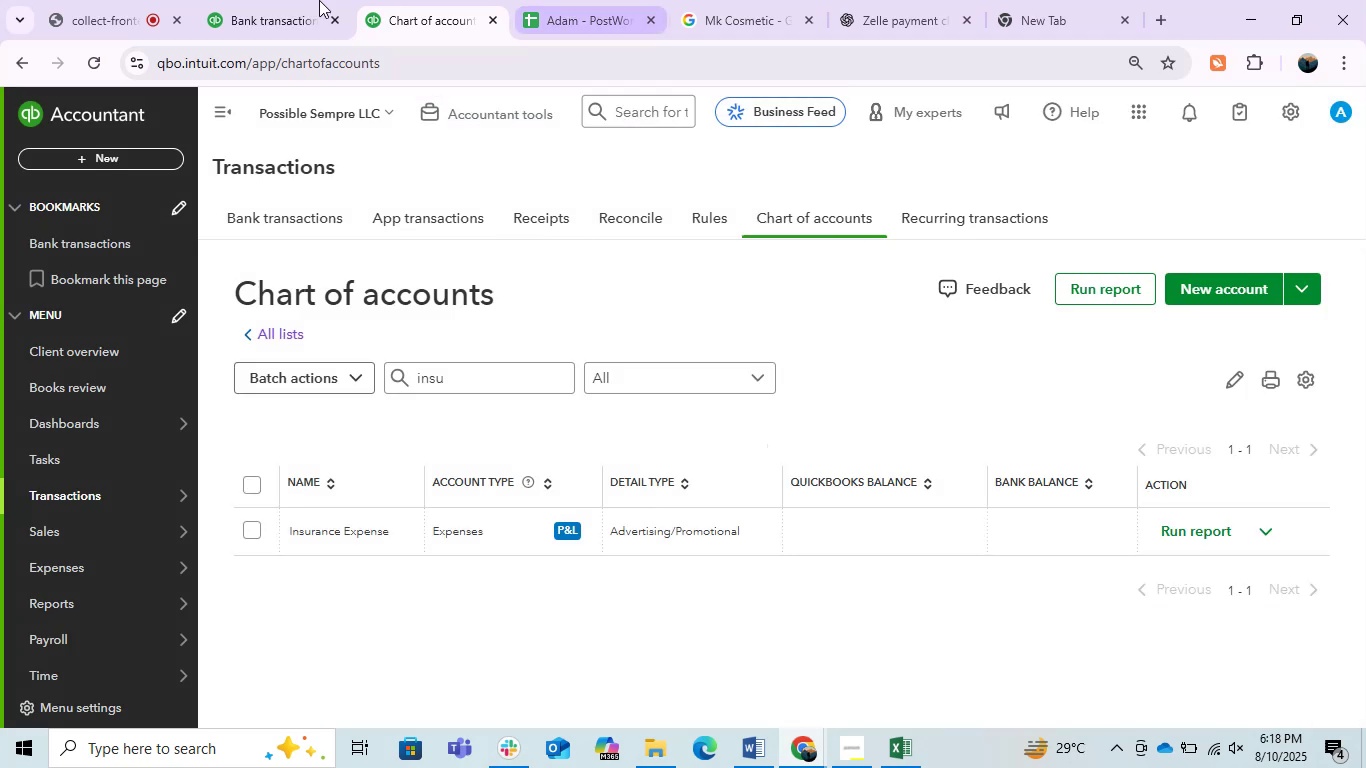 
left_click([300, 0])
 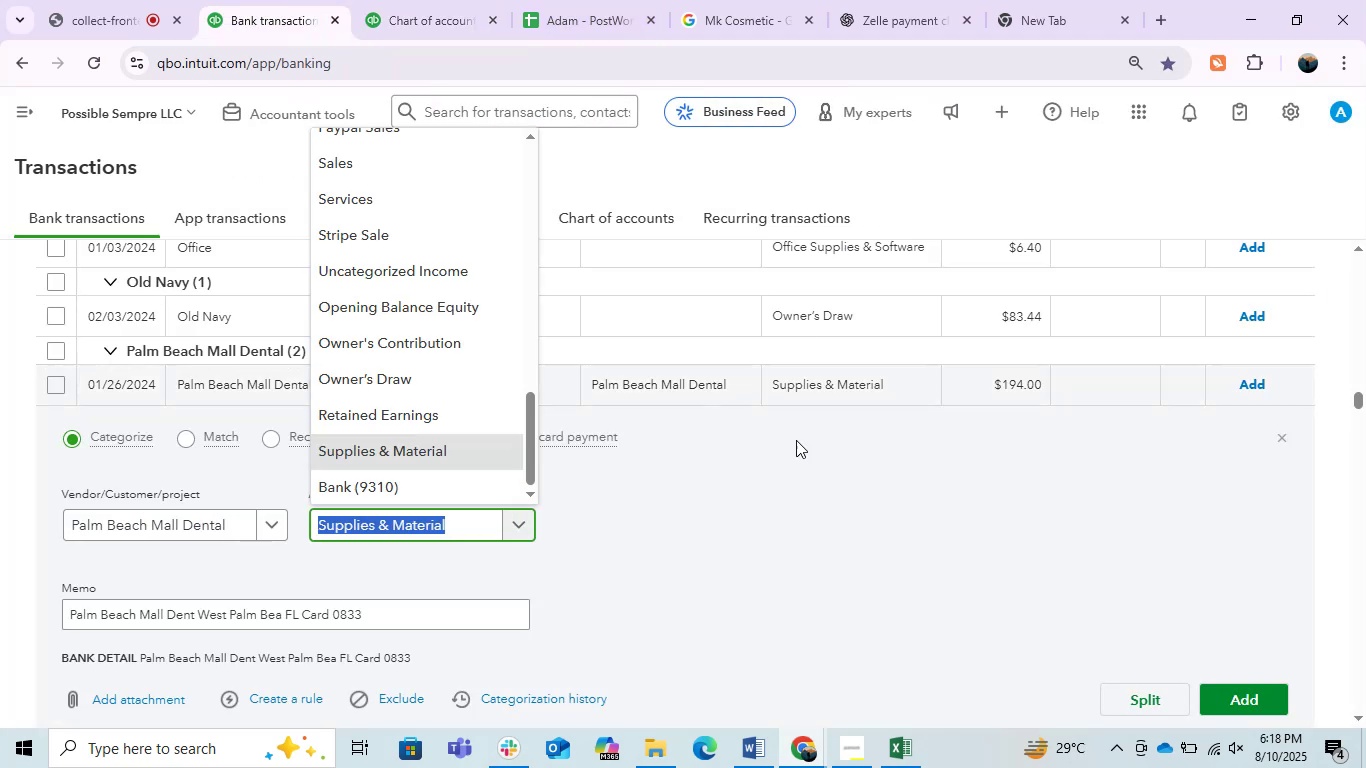 
left_click([794, 442])
 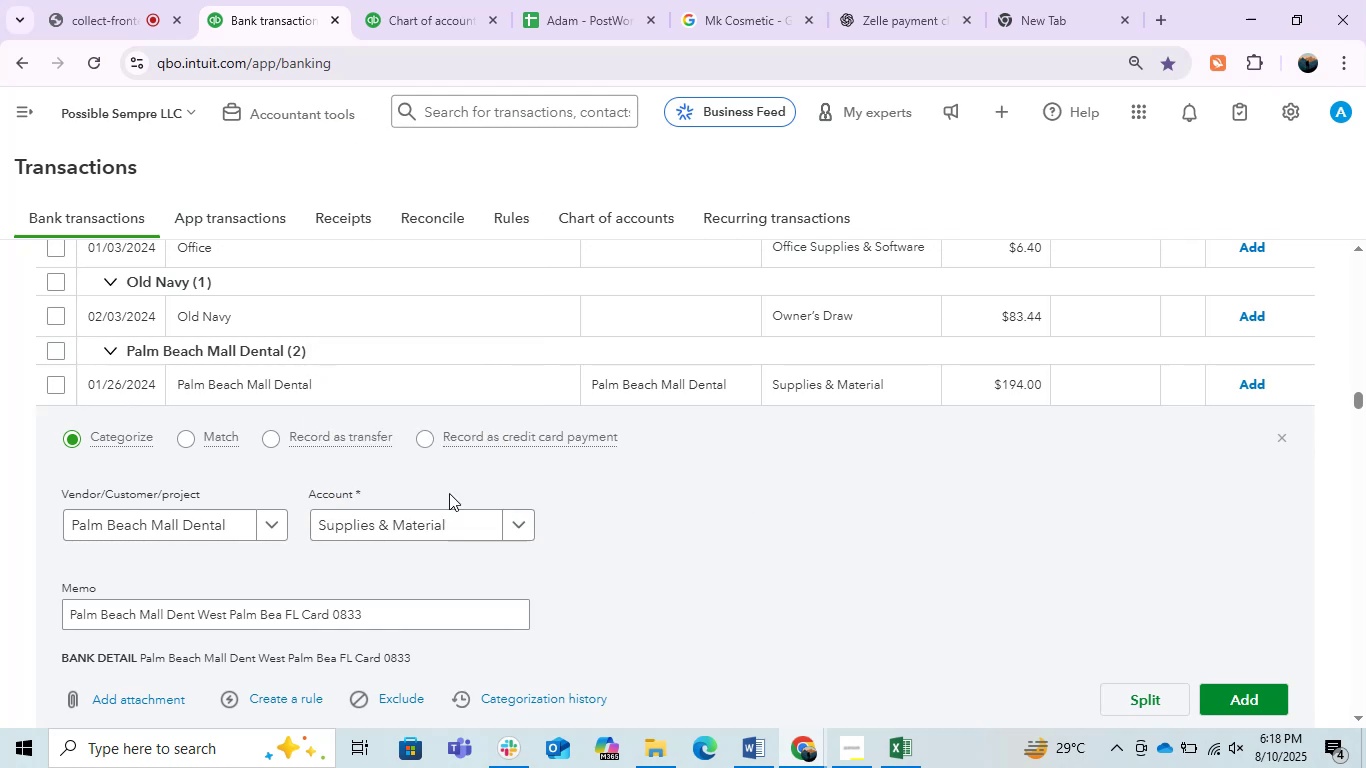 
left_click([415, 514])
 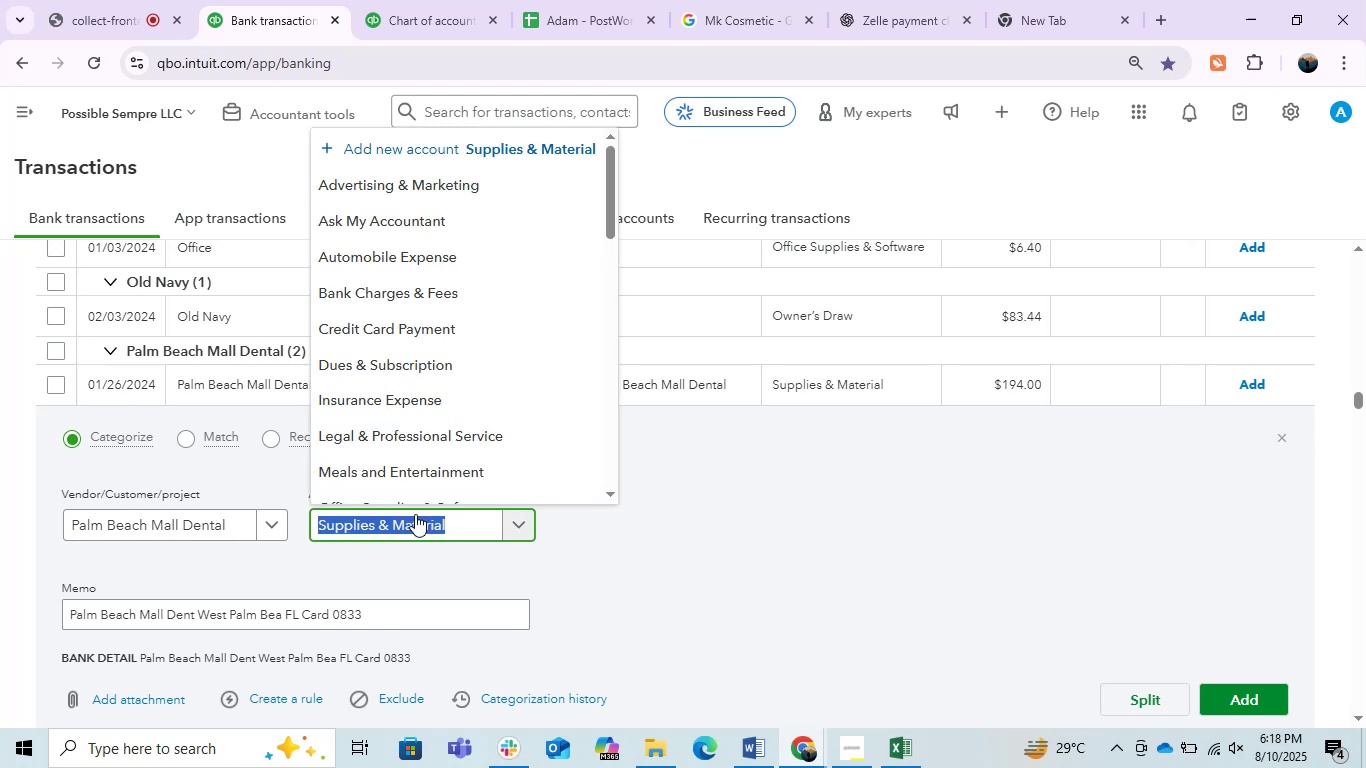 
type(owner)
 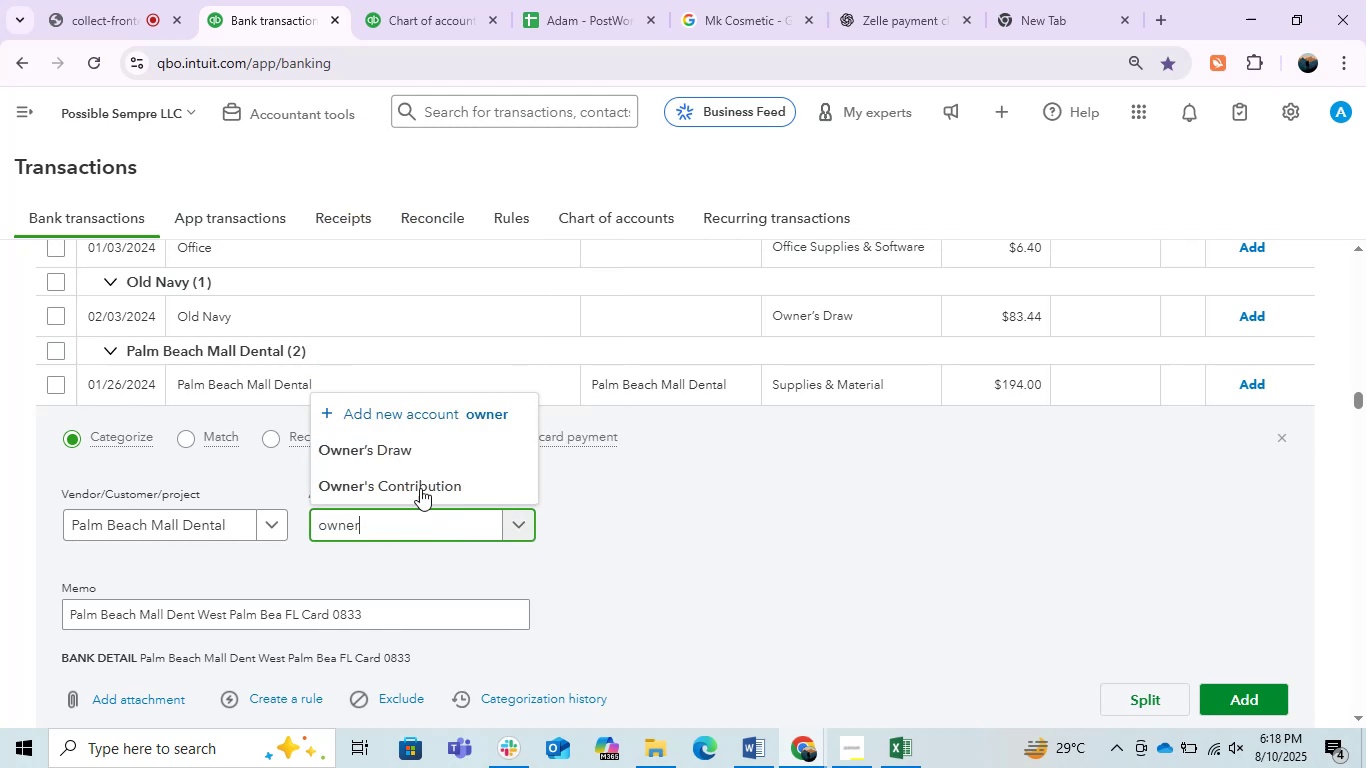 
left_click([429, 449])
 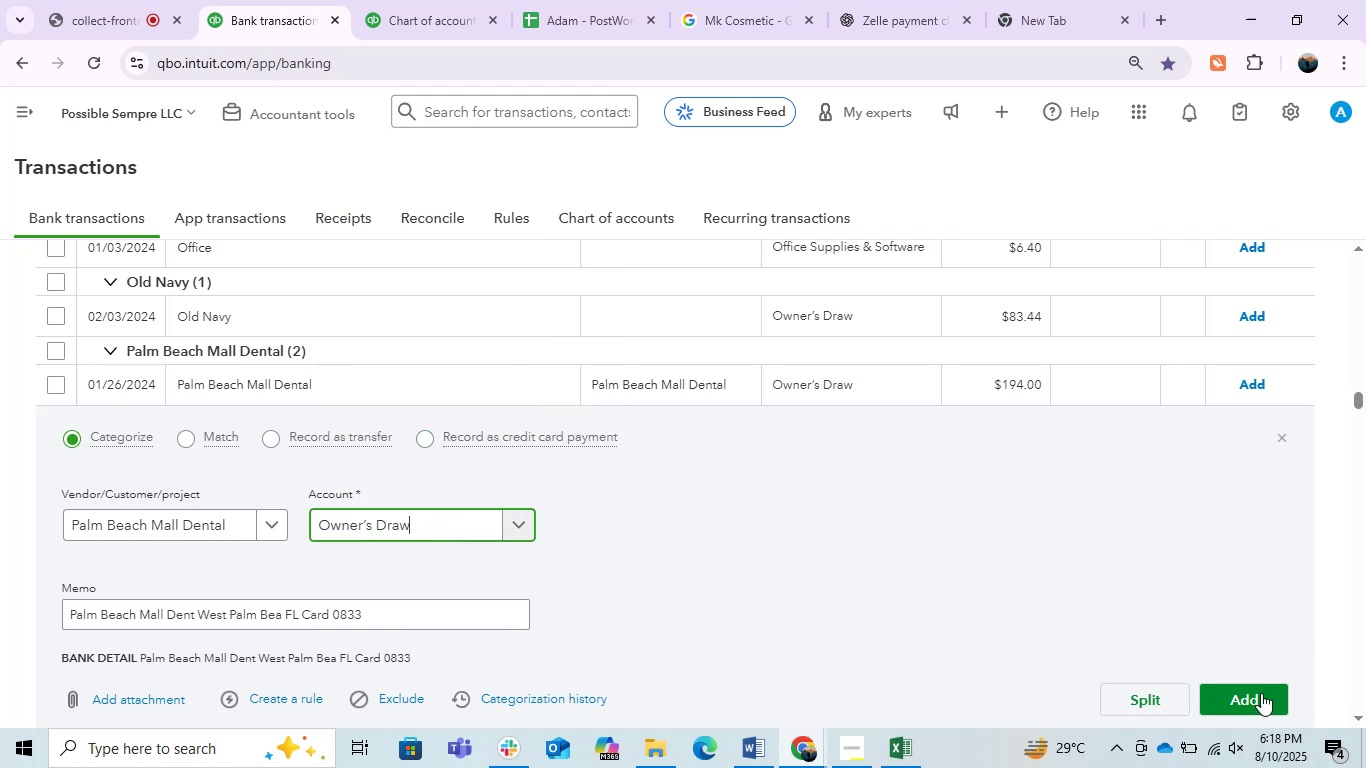 
wait(6.07)
 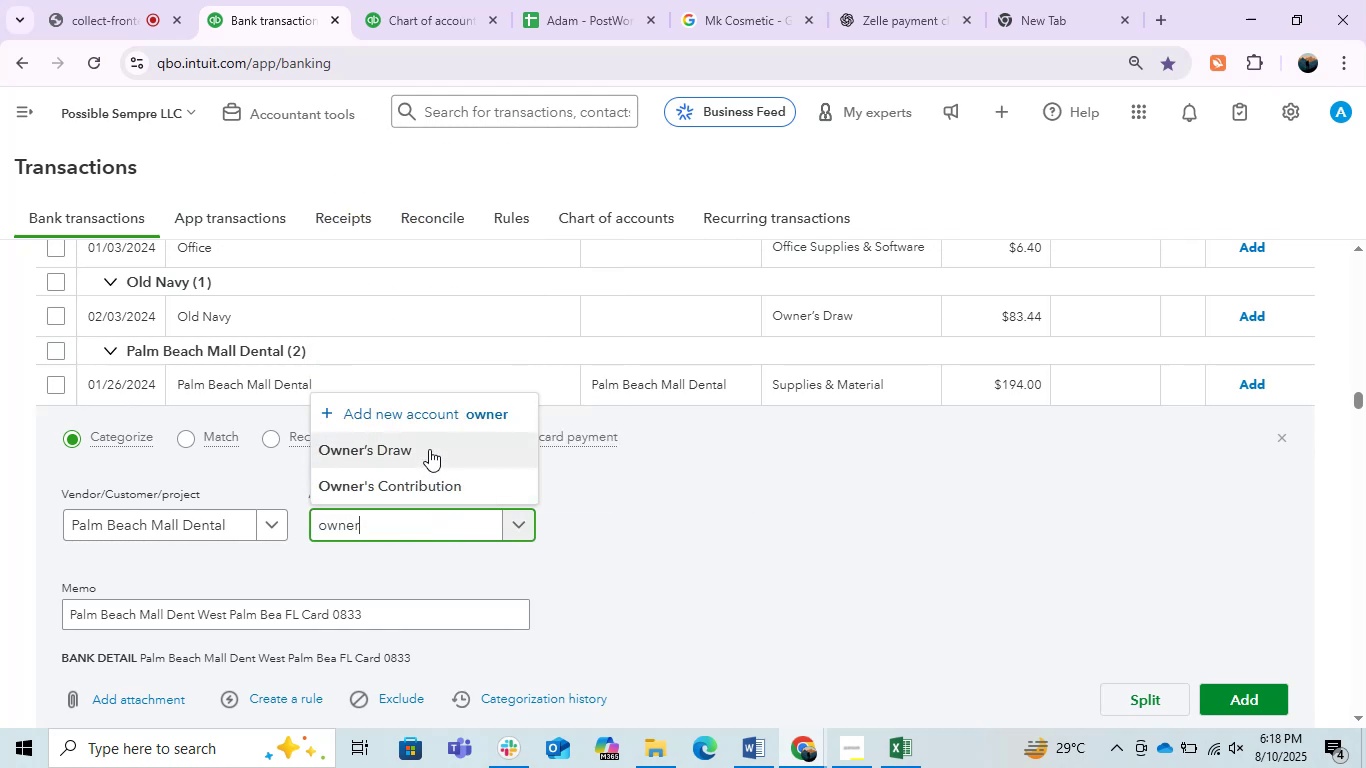 
left_click([1261, 693])
 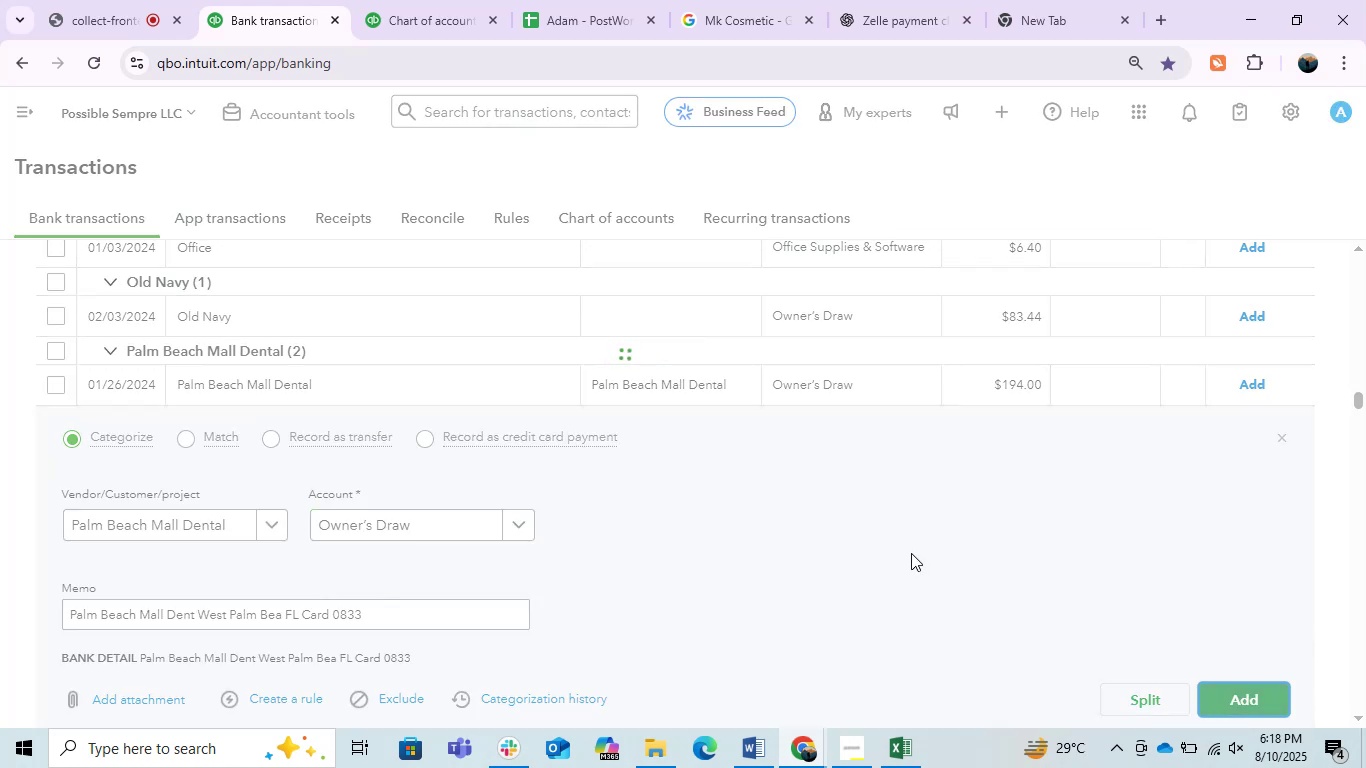 
mouse_move([849, 500])
 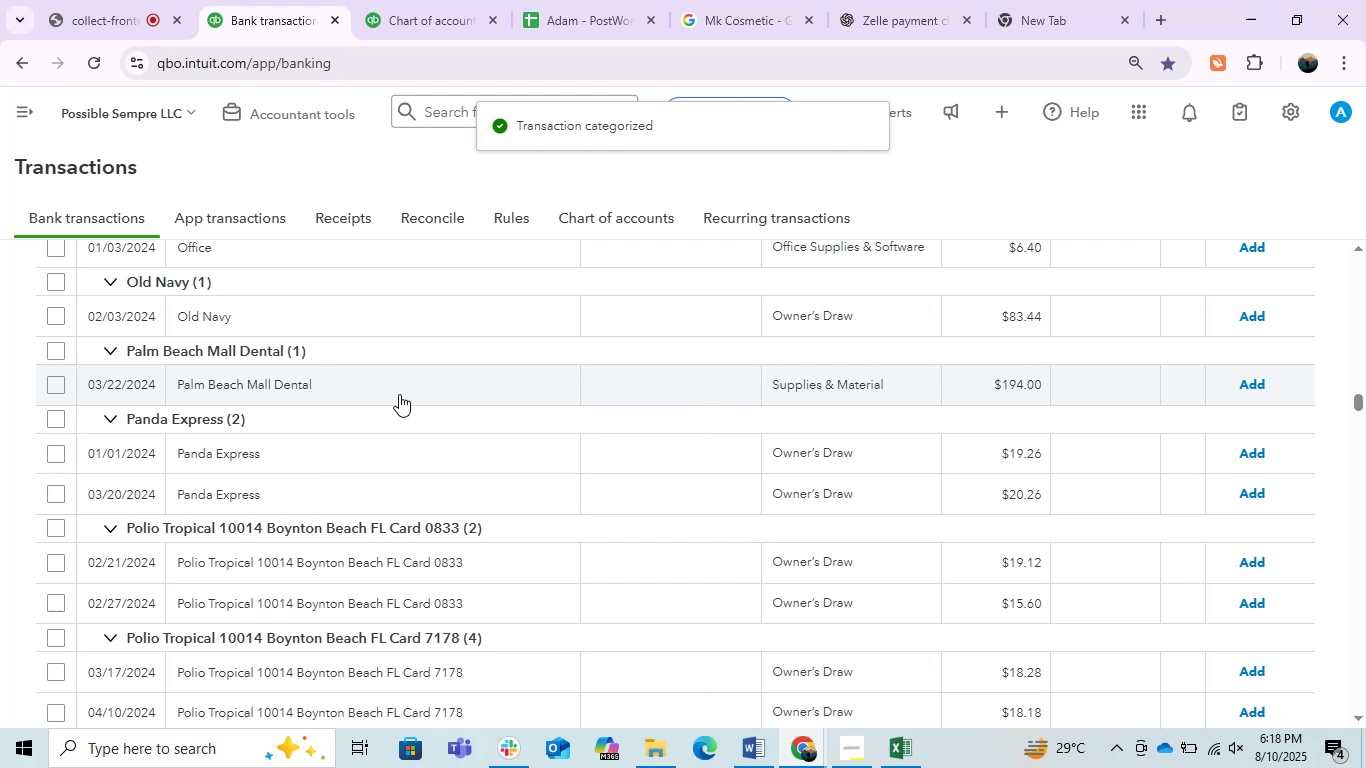 
mouse_move([362, 358])
 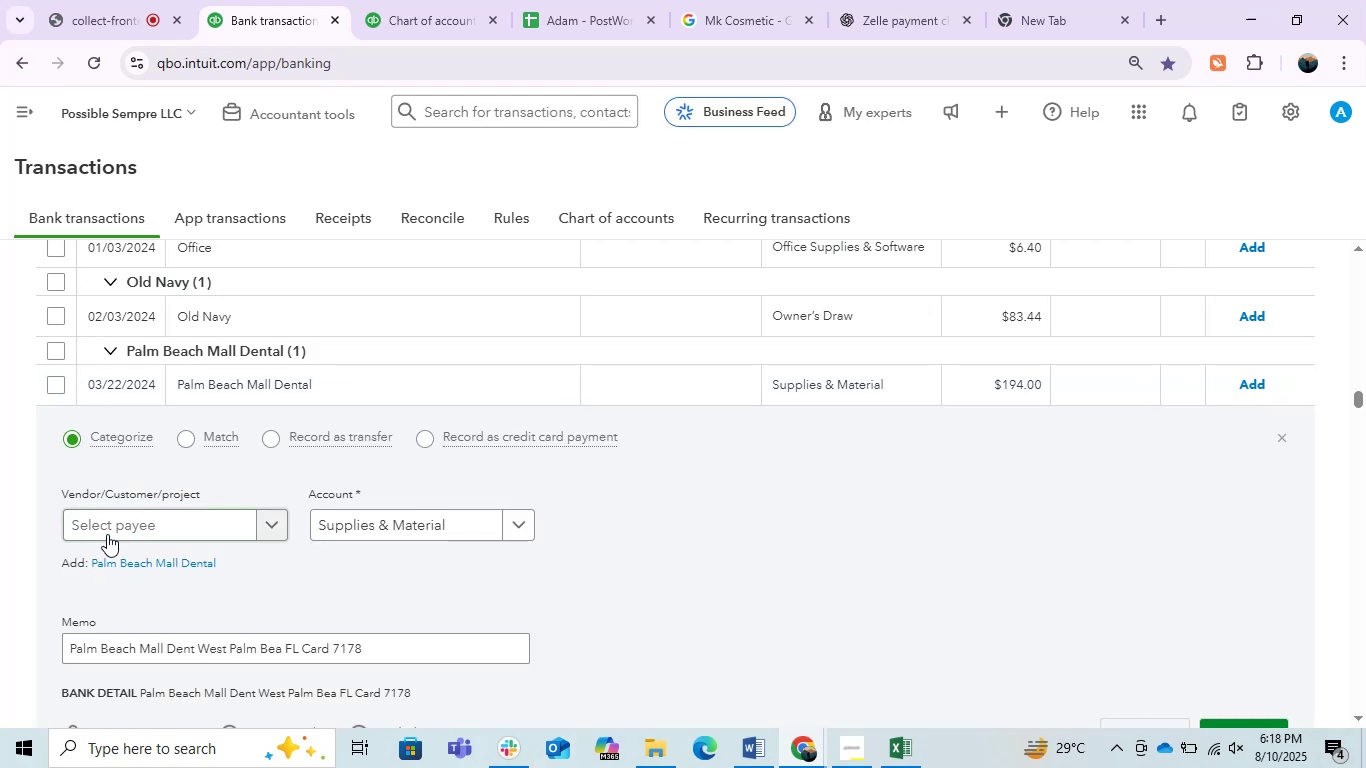 
left_click([117, 531])
 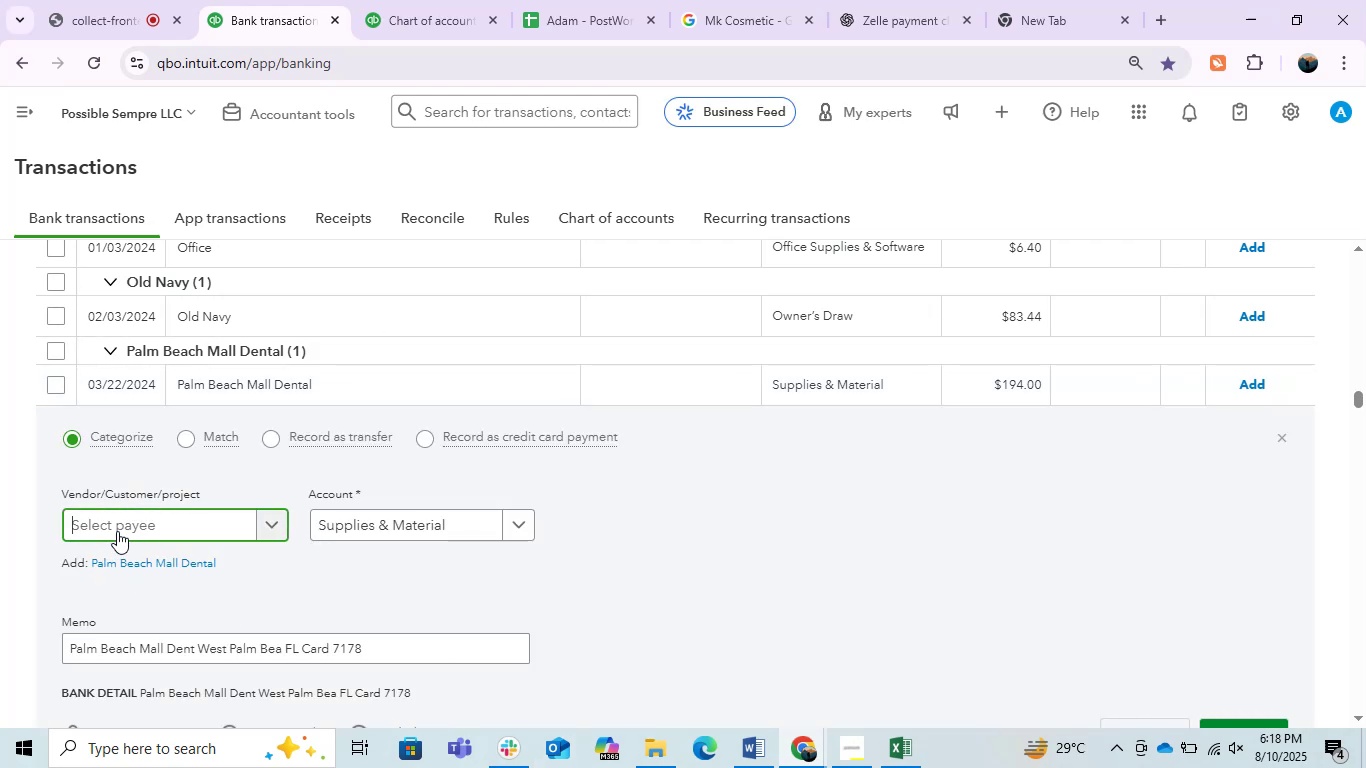 
key(Control+V)
 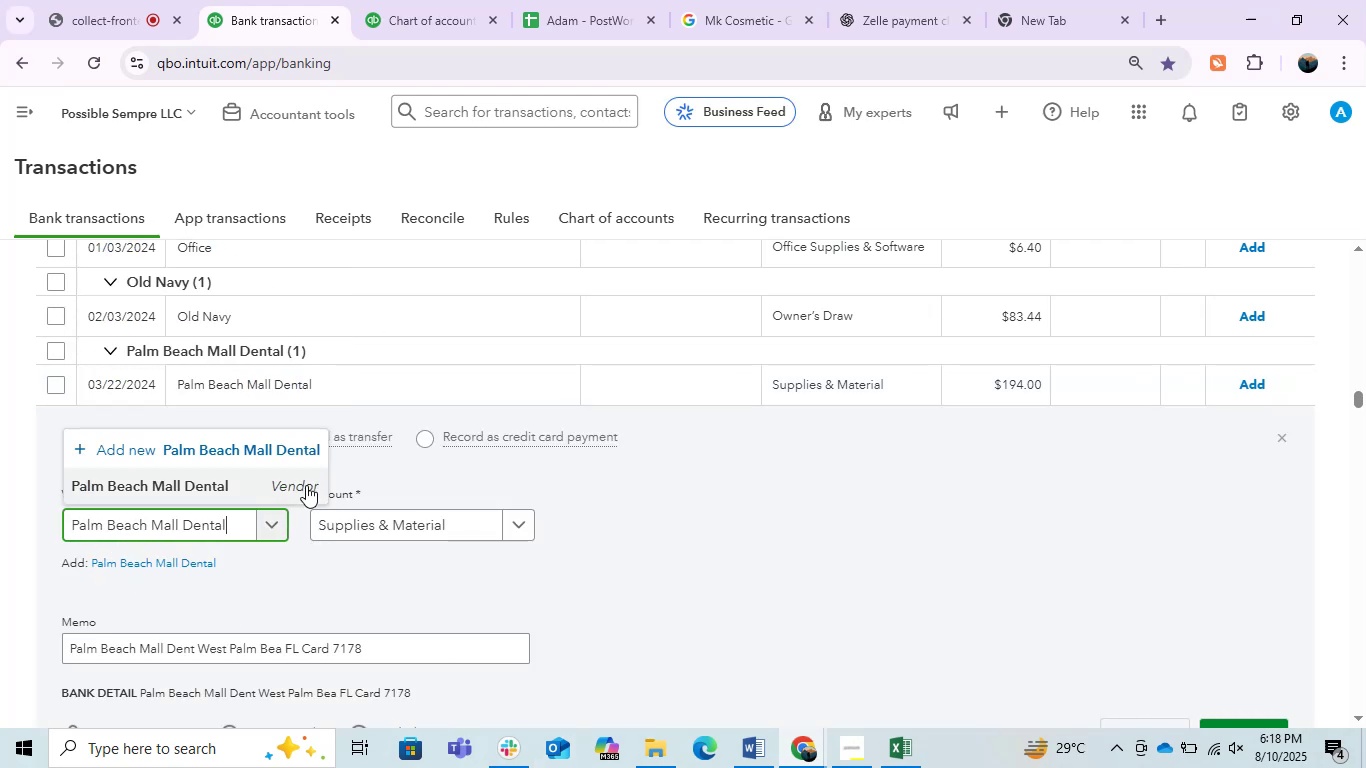 
left_click([243, 481])
 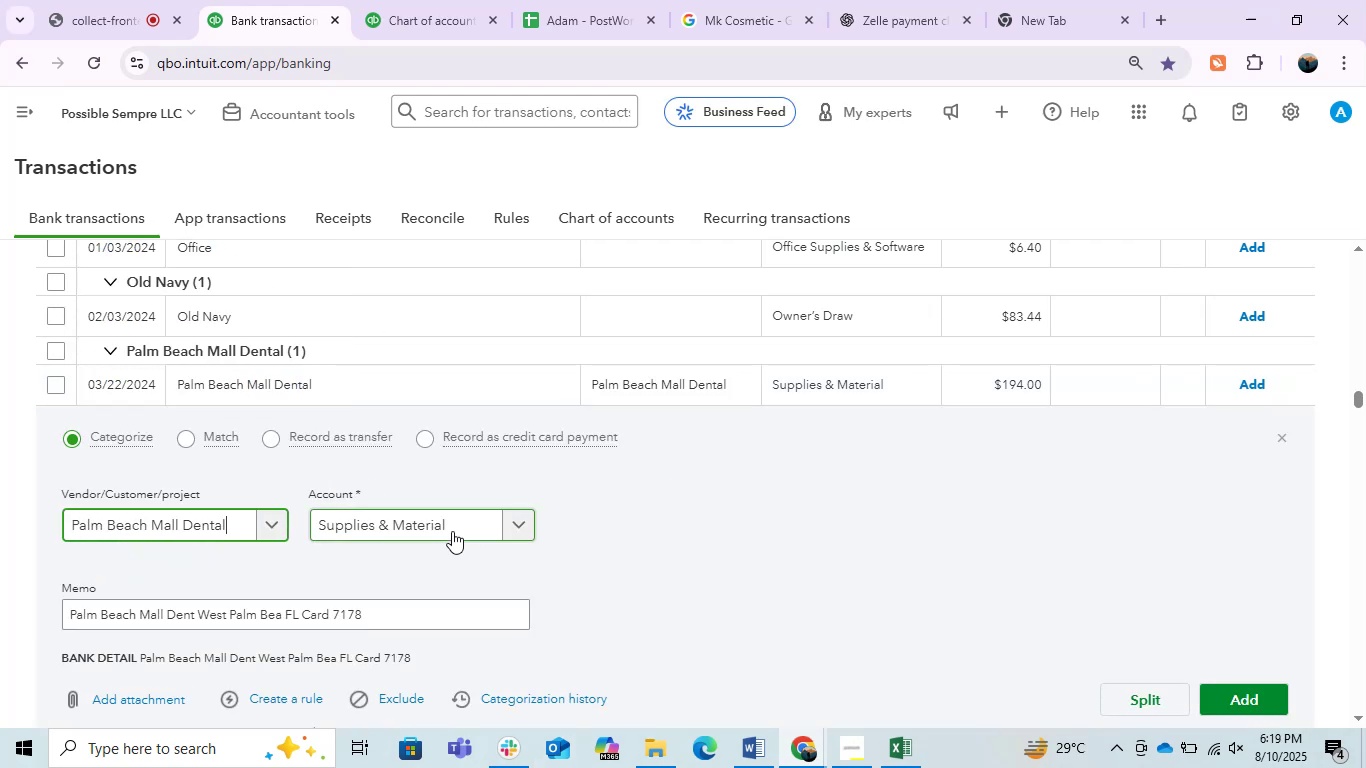 
left_click([452, 531])
 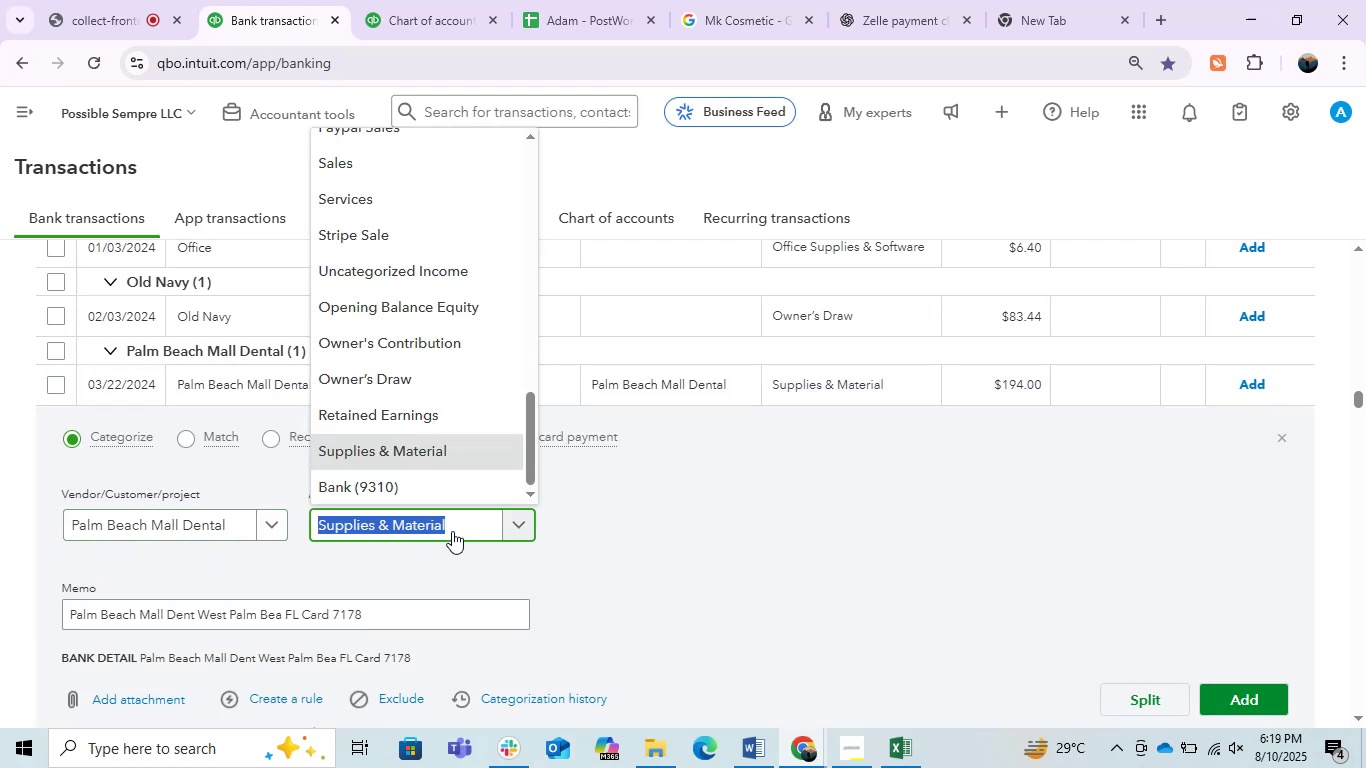 
type(owner)
 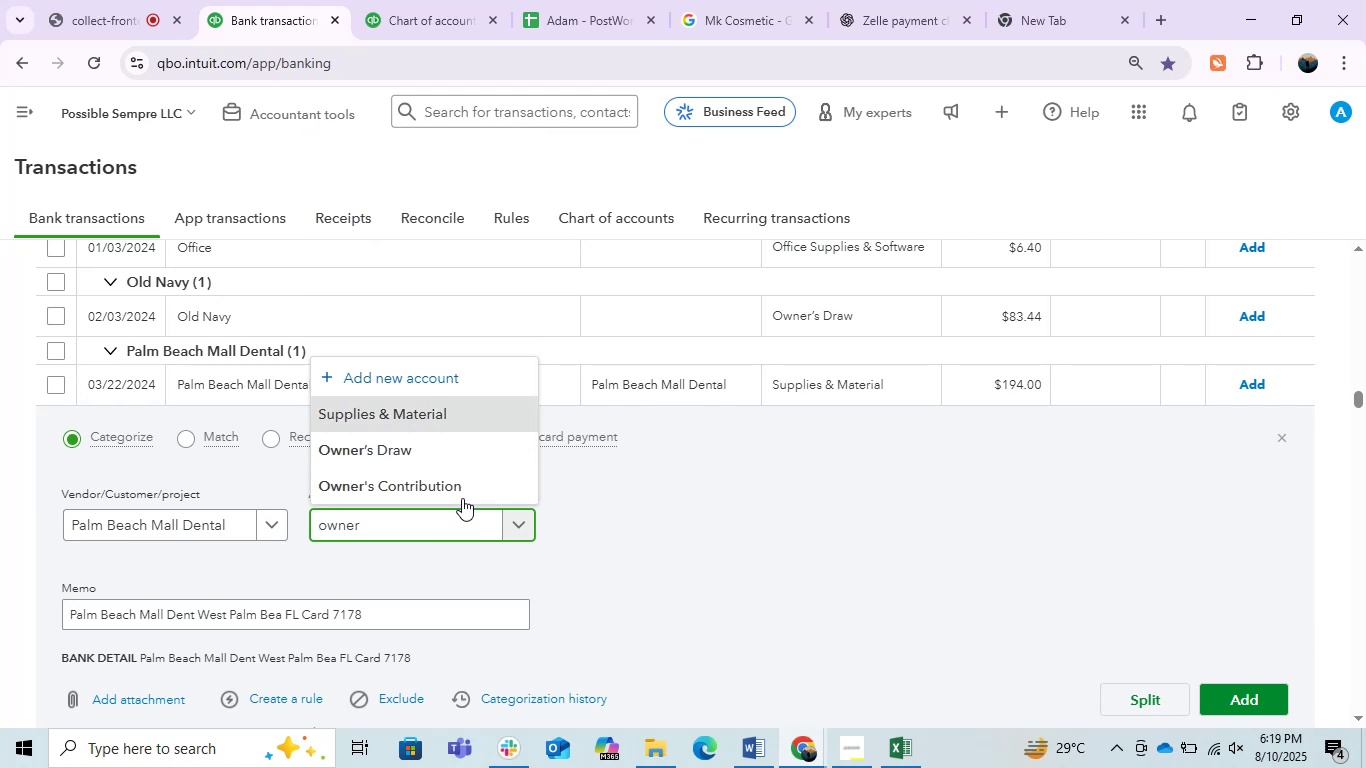 
left_click([443, 454])
 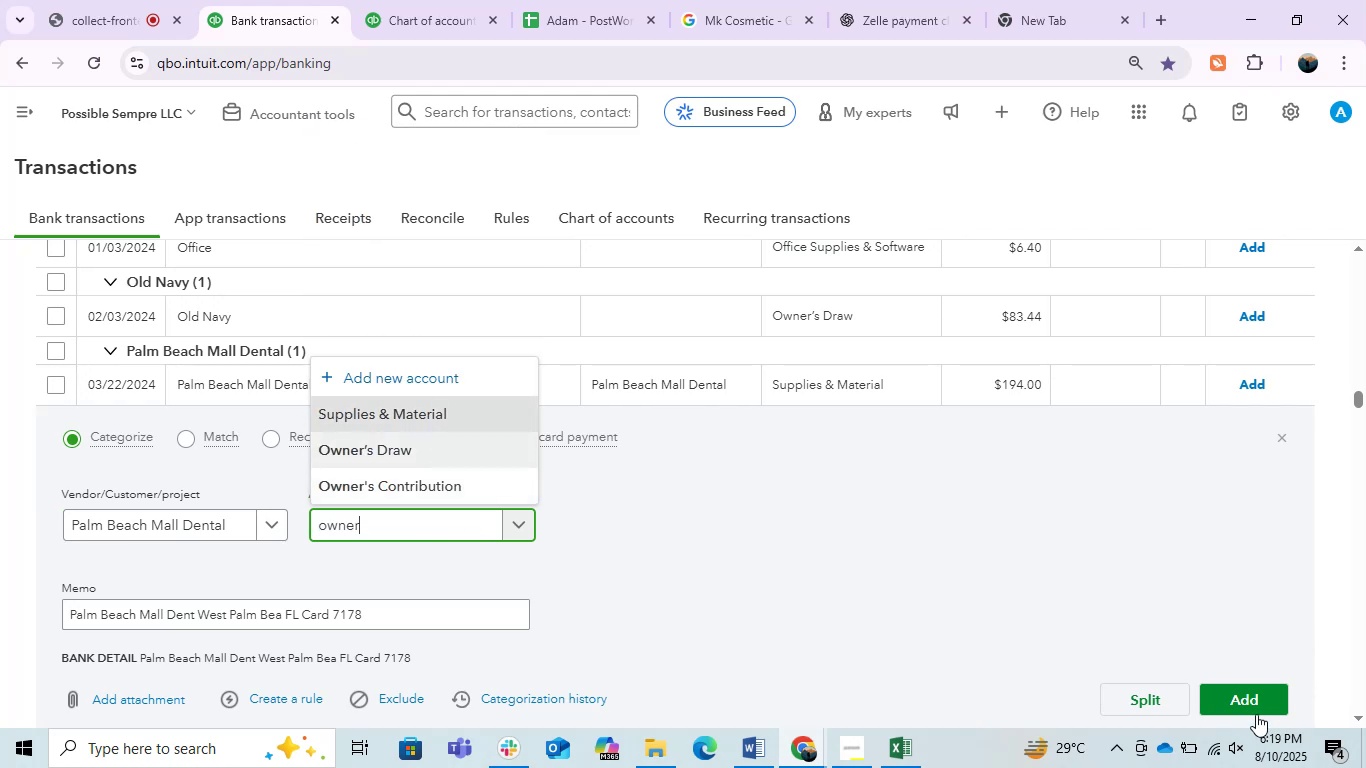 
left_click([1251, 701])
 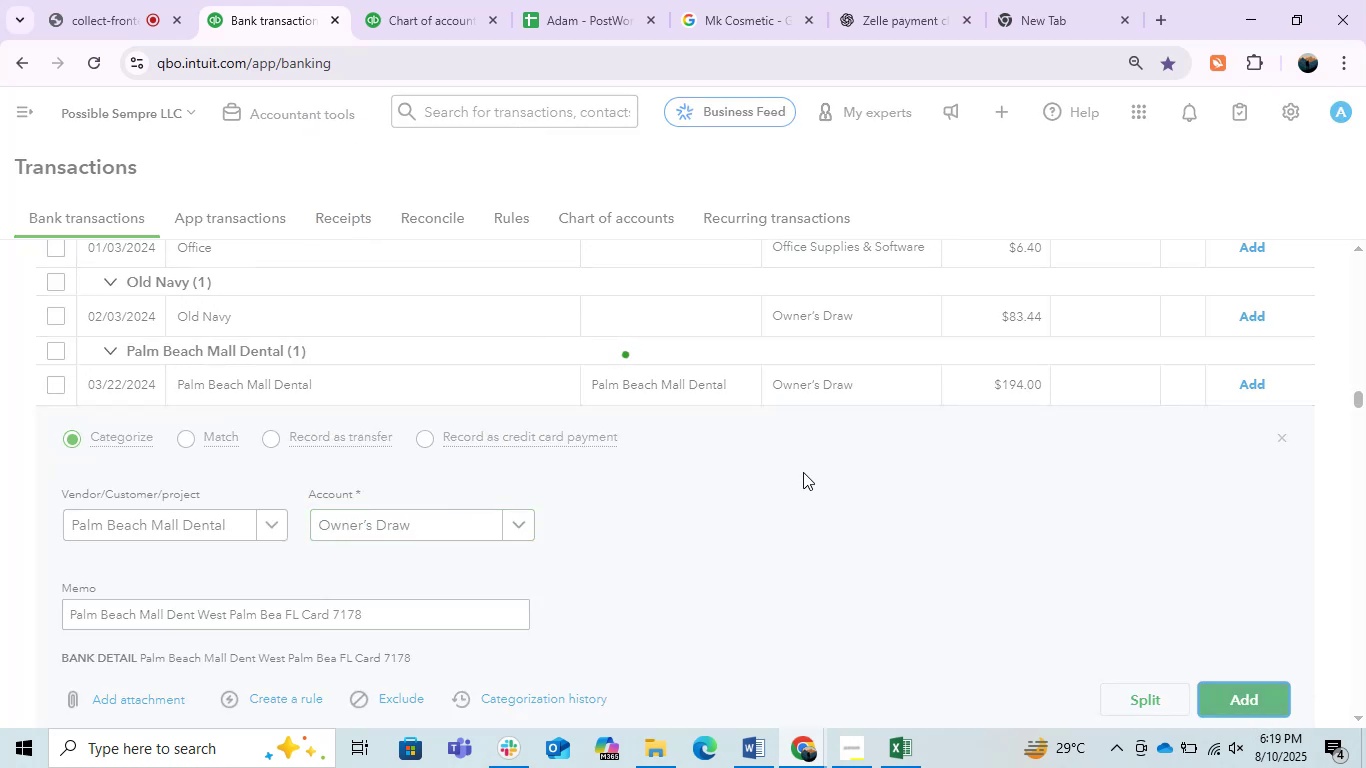 
wait(8.54)
 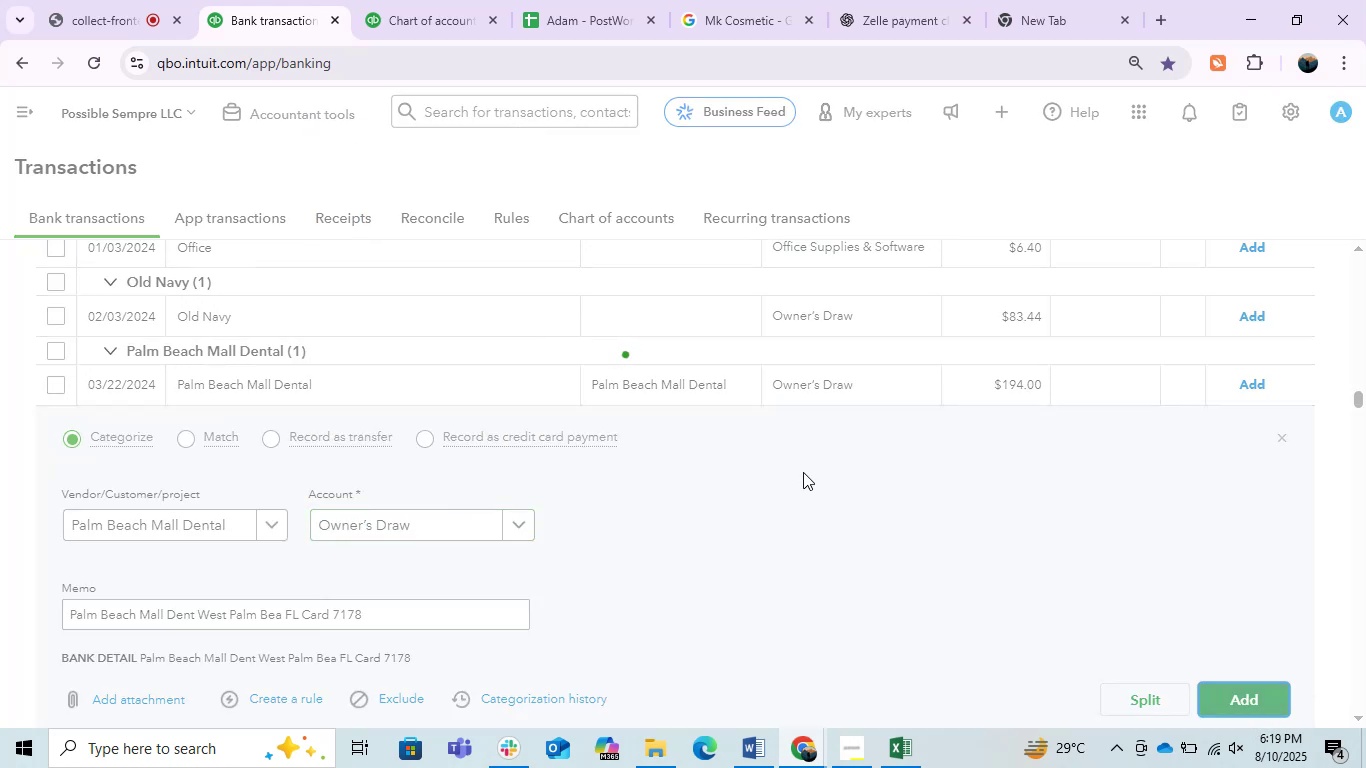 
left_click([369, 395])
 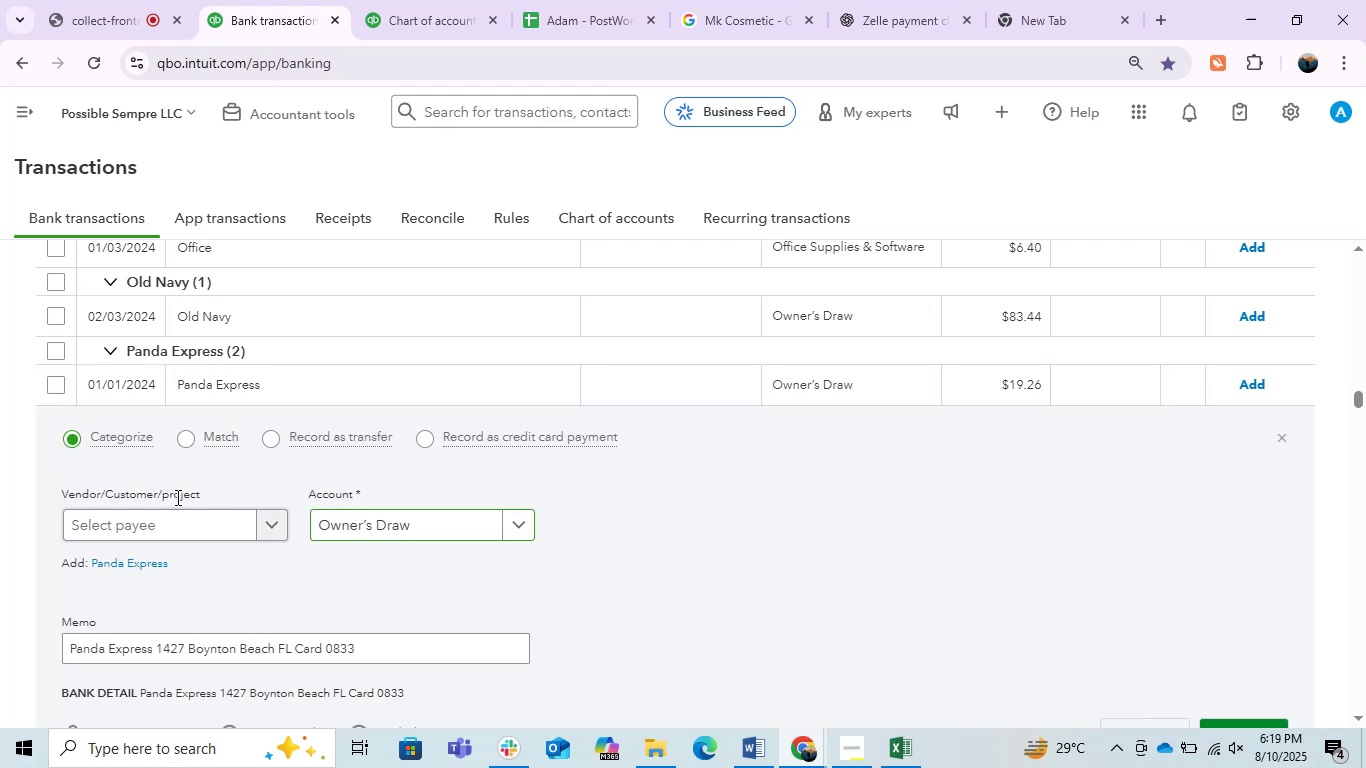 
left_click_drag(start_coordinate=[374, 652], to_coordinate=[0, 609])
 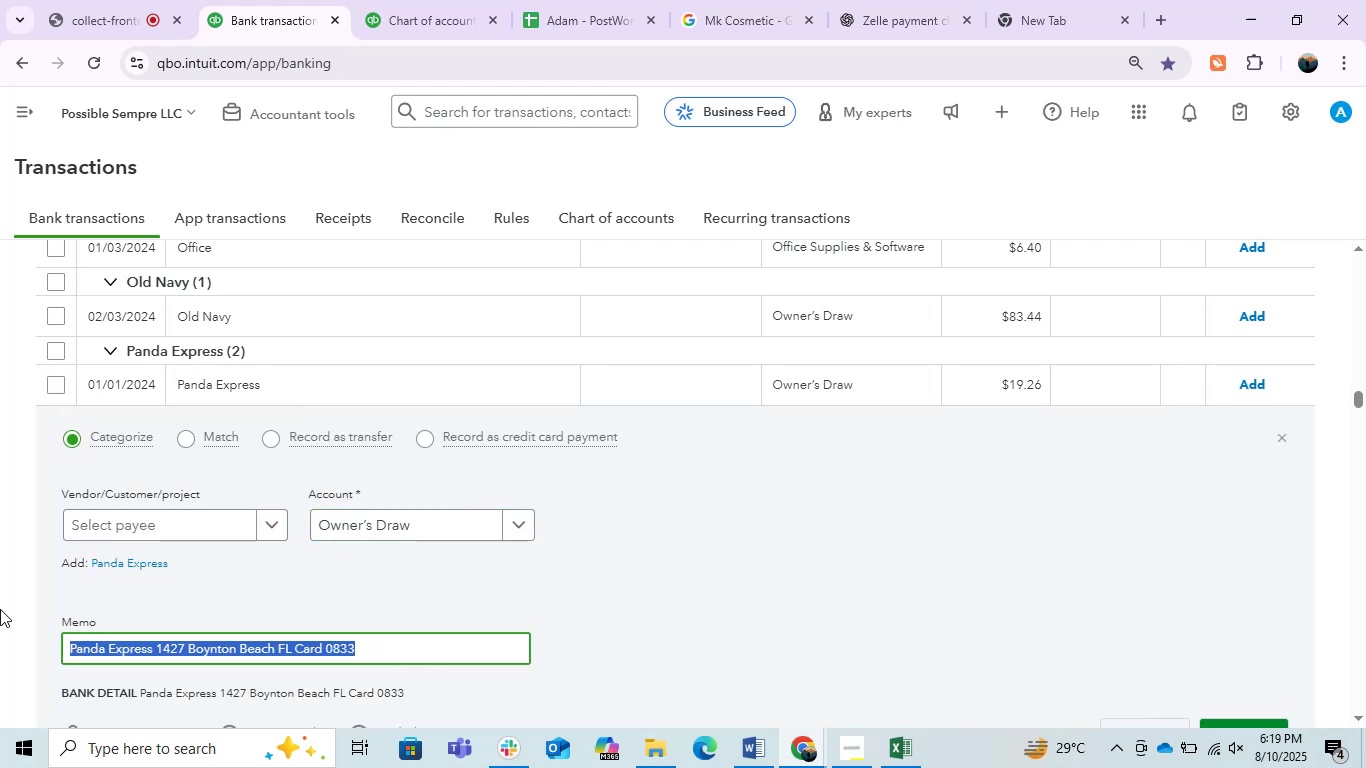 
key(Control+C)
 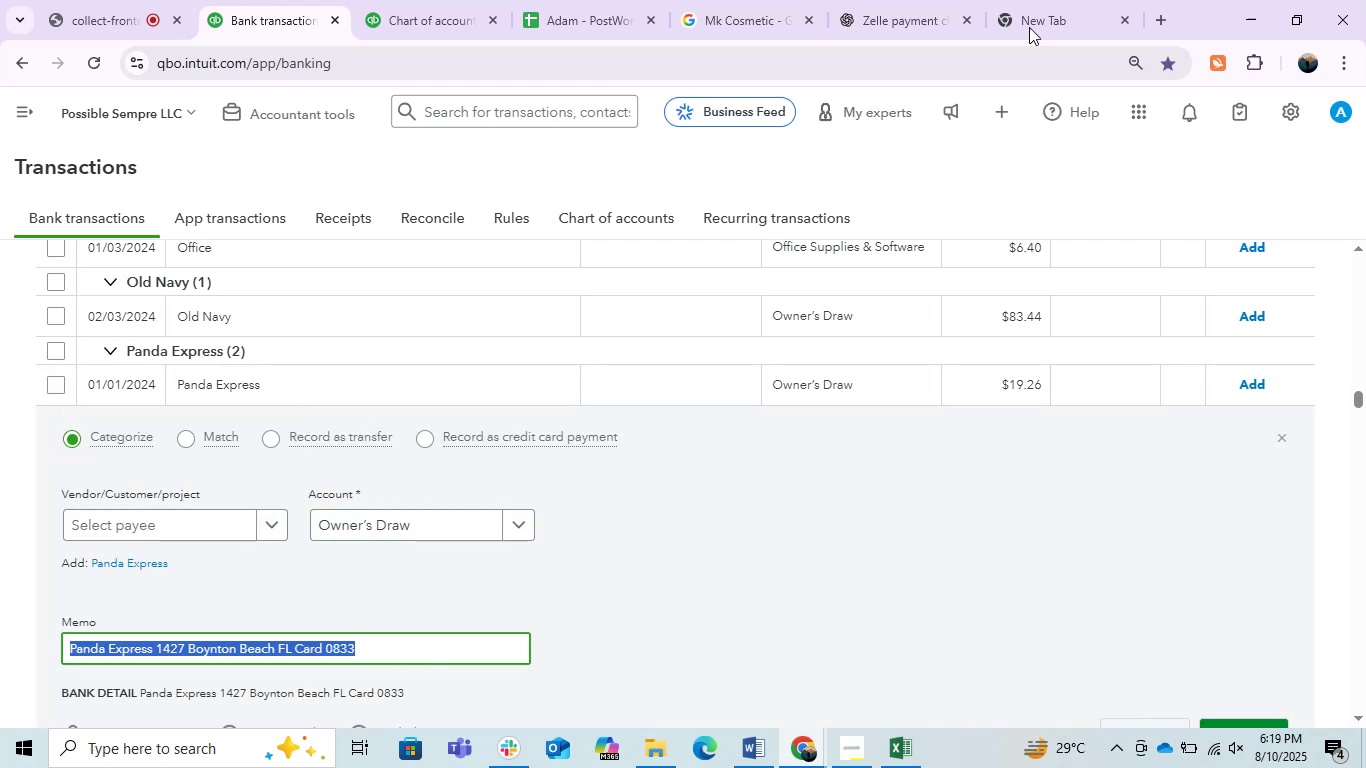 
key(Control+C)
 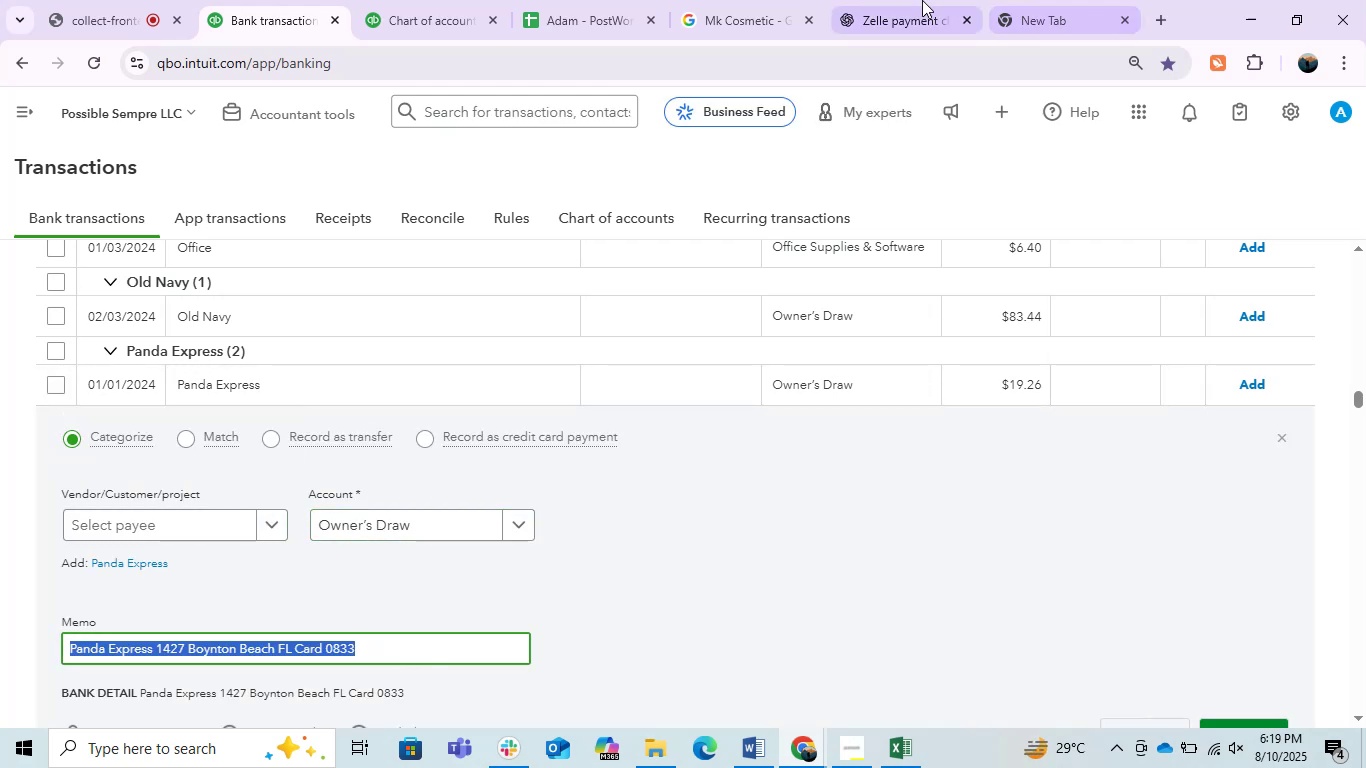 
left_click([922, 0])
 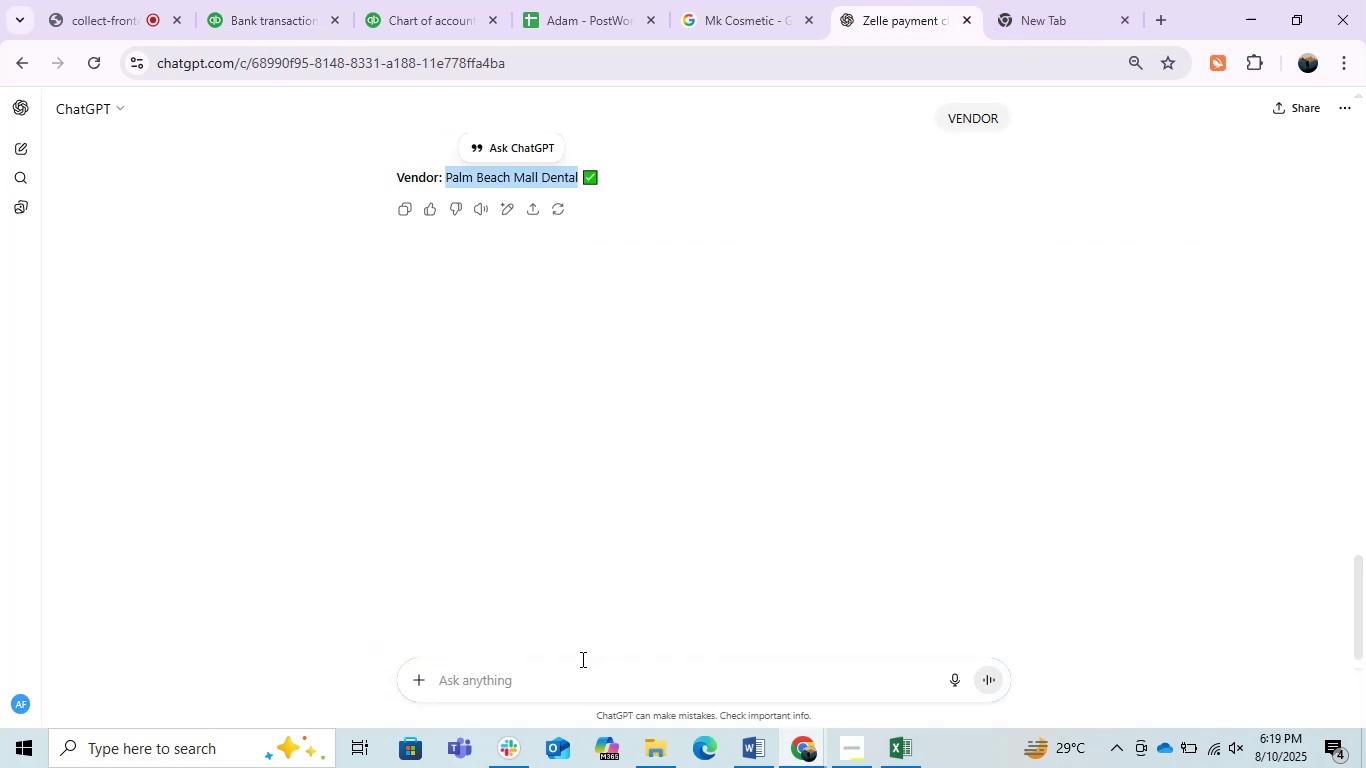 
left_click([574, 662])
 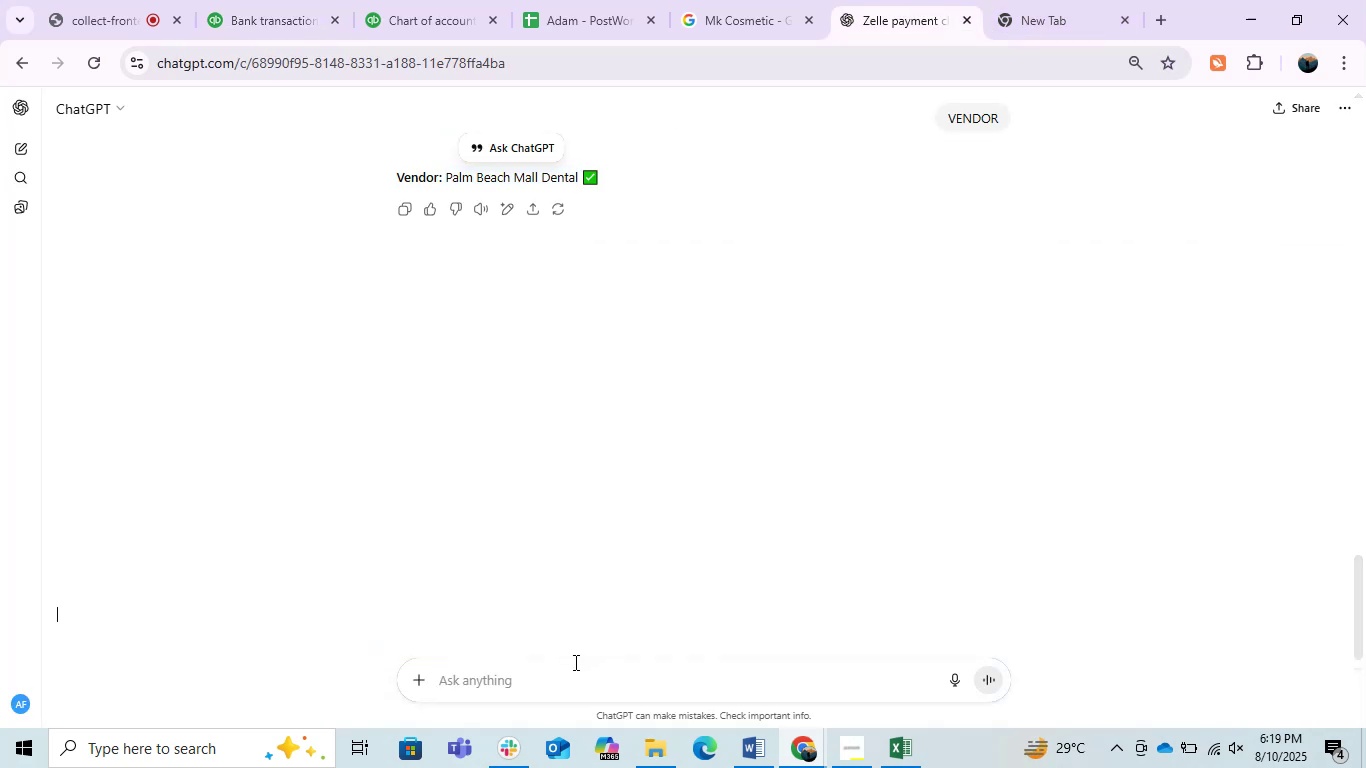 
key(Control+ControlLeft)
 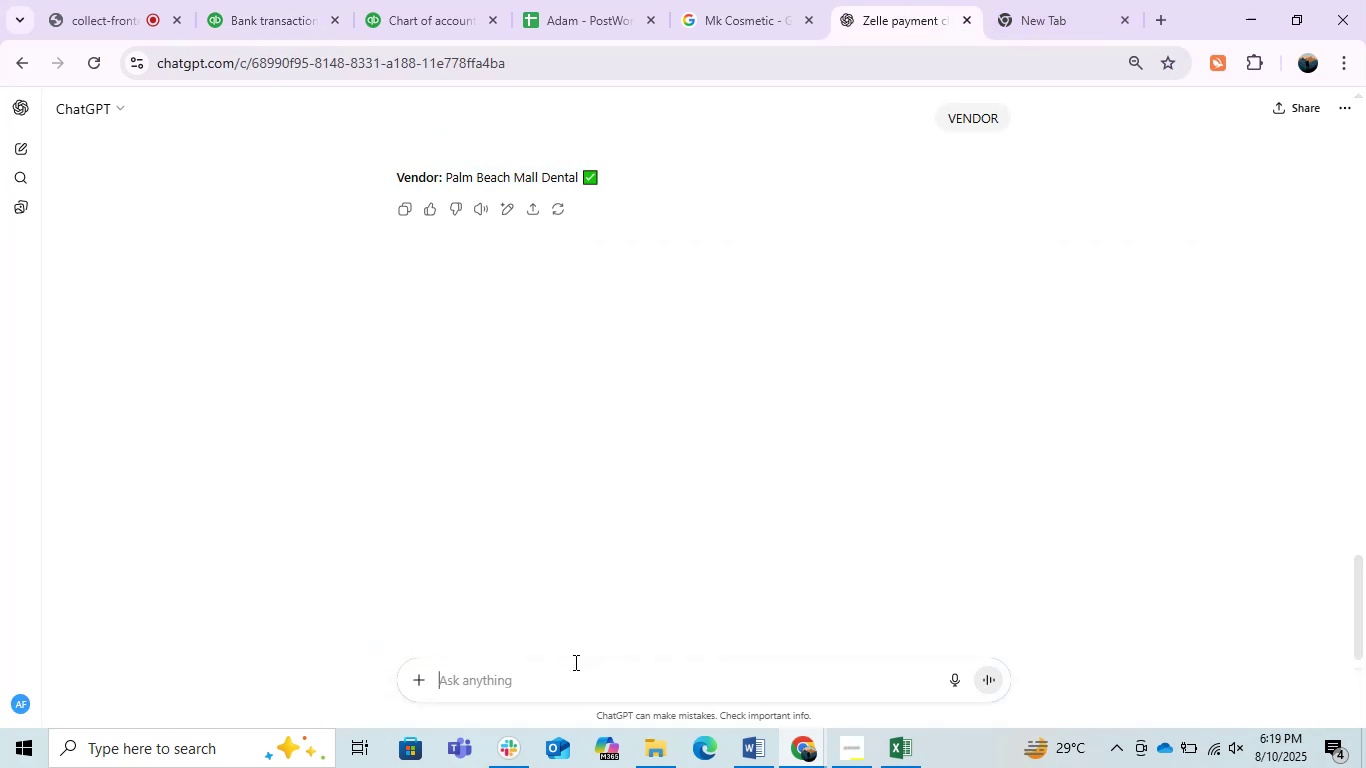 
key(Control+V)
 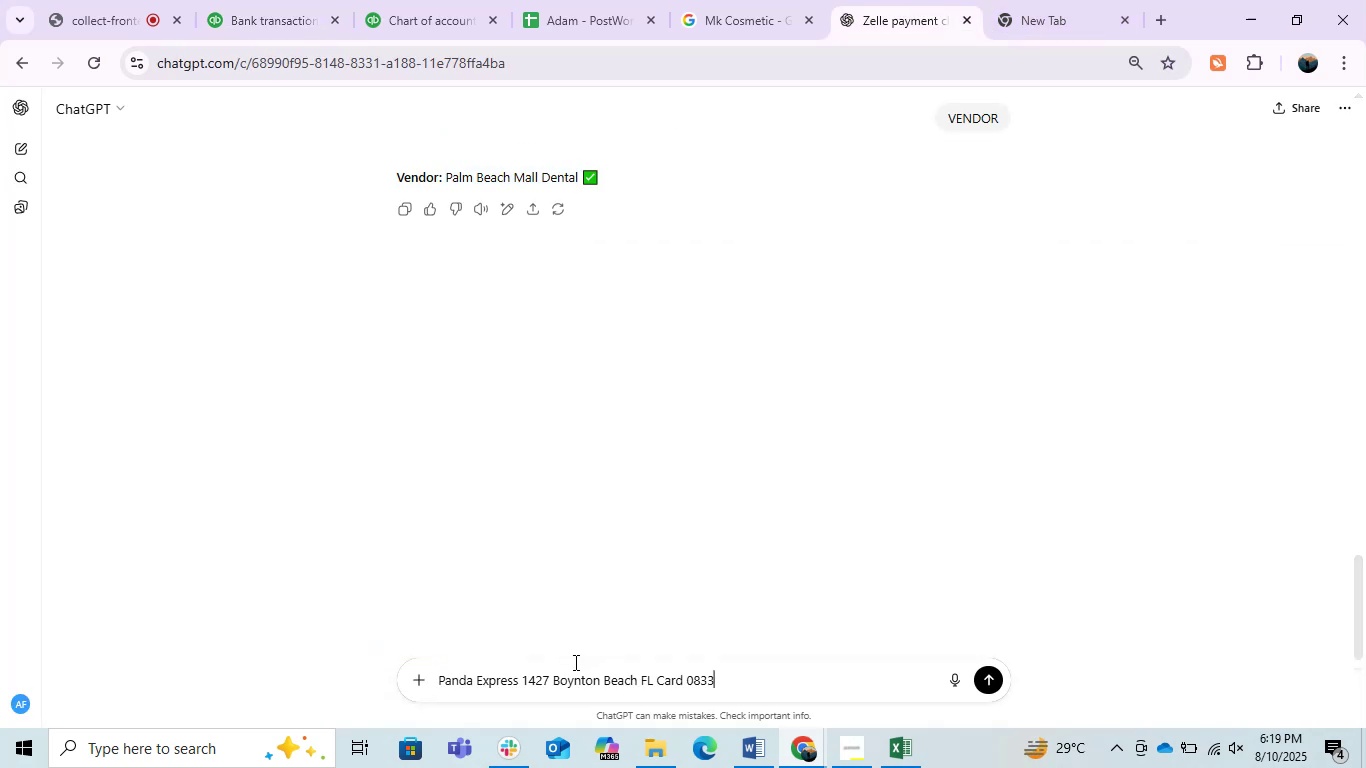 
key(Enter)
 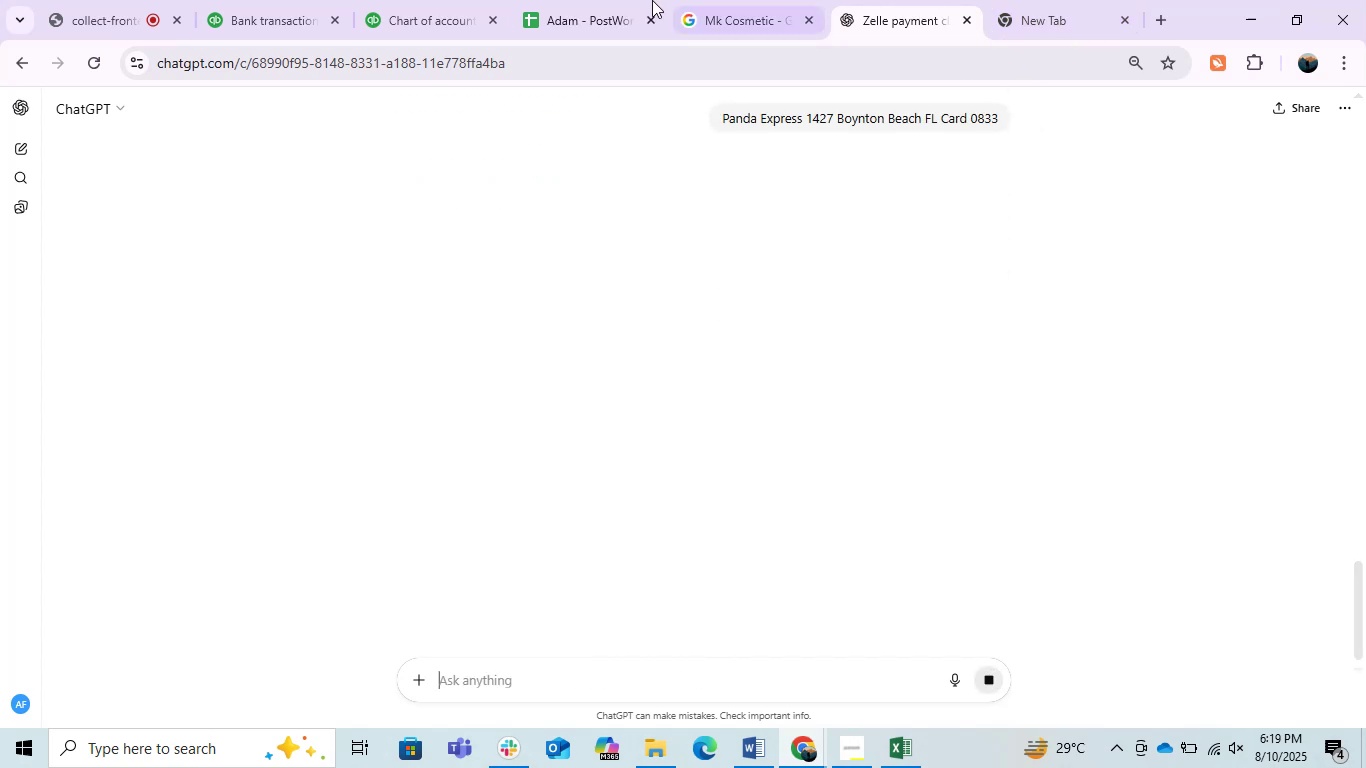 
left_click([736, 1])
 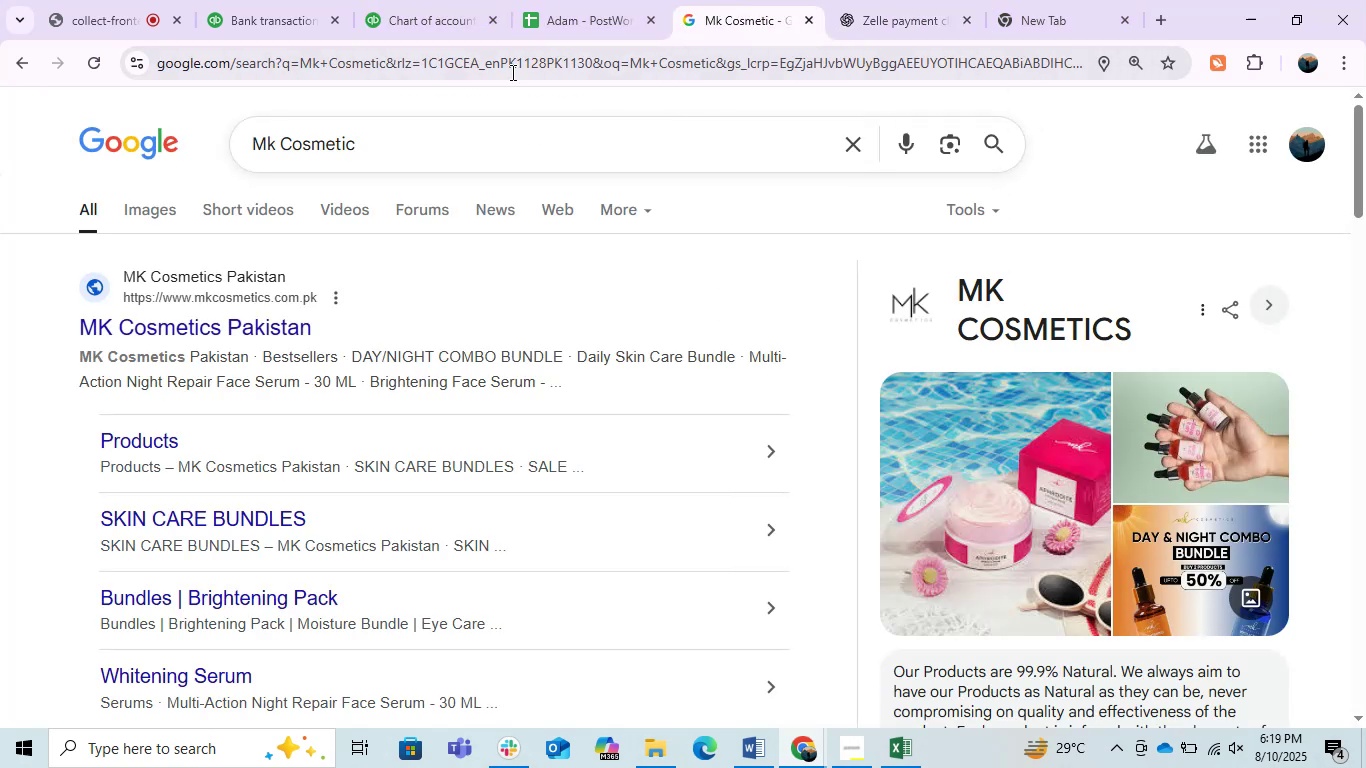 
left_click([107, 0])
 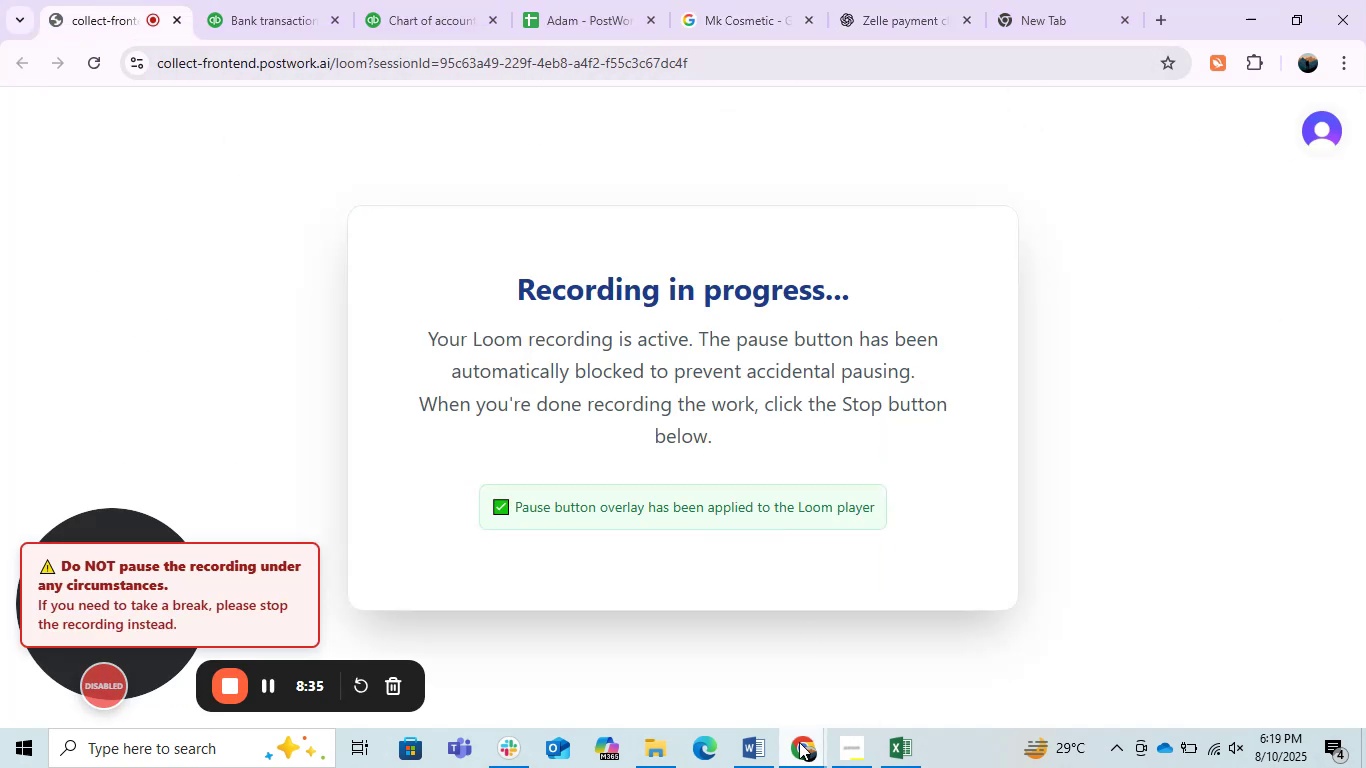 
left_click([847, 750])
 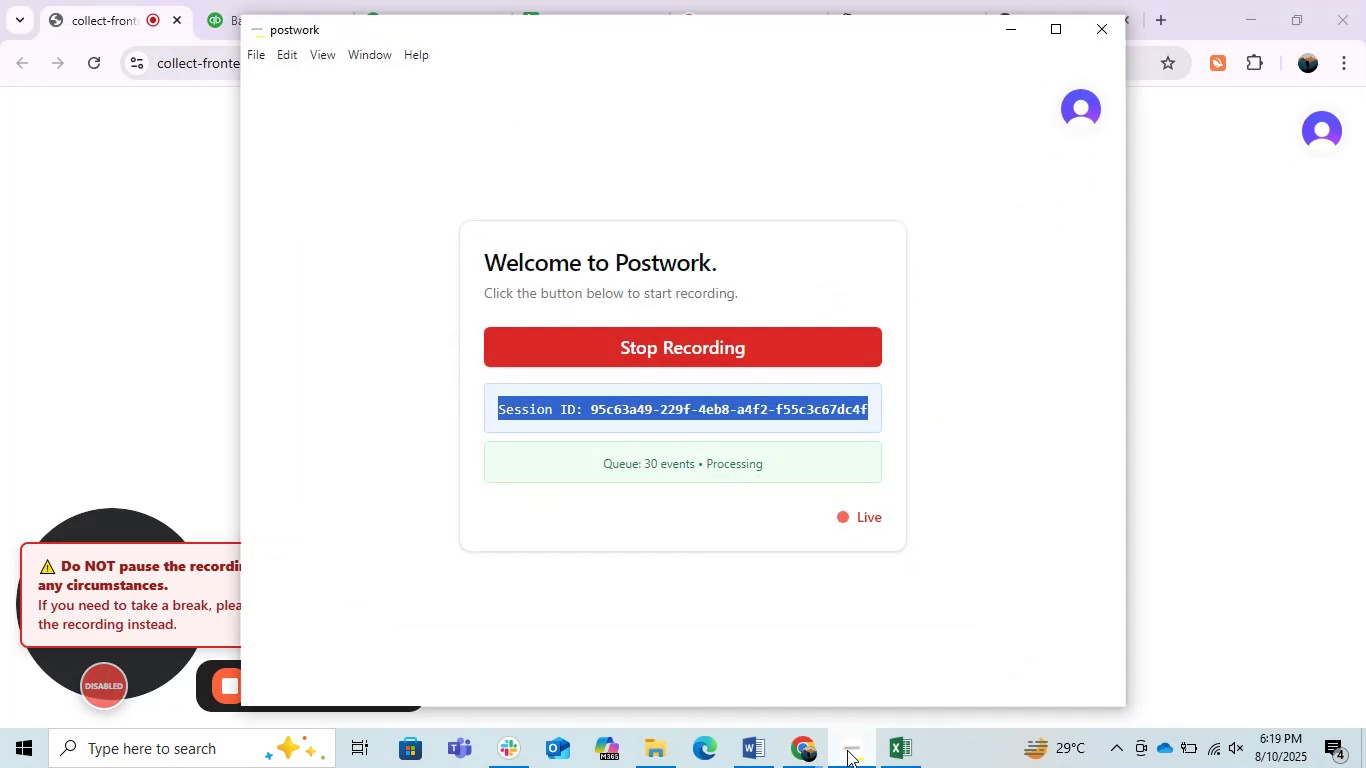 
left_click([847, 750])
 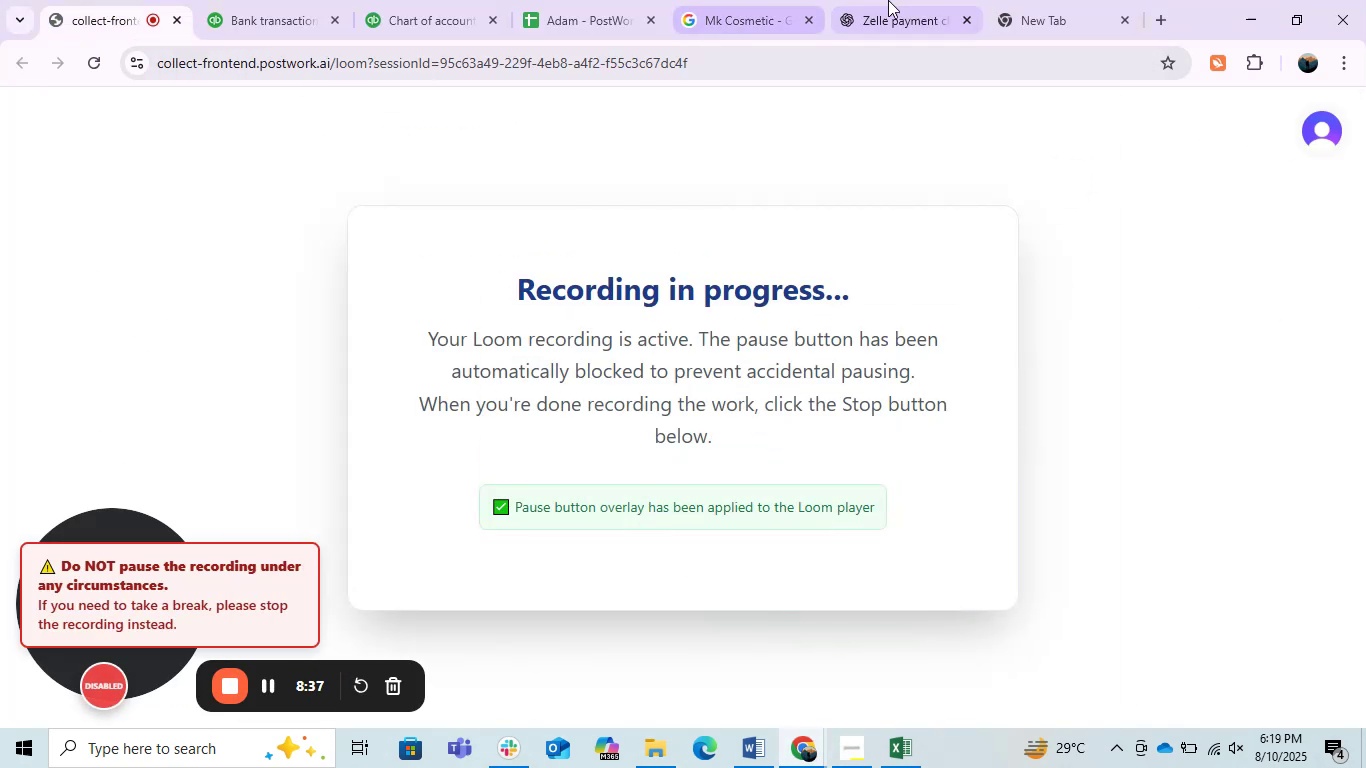 
left_click([891, 0])
 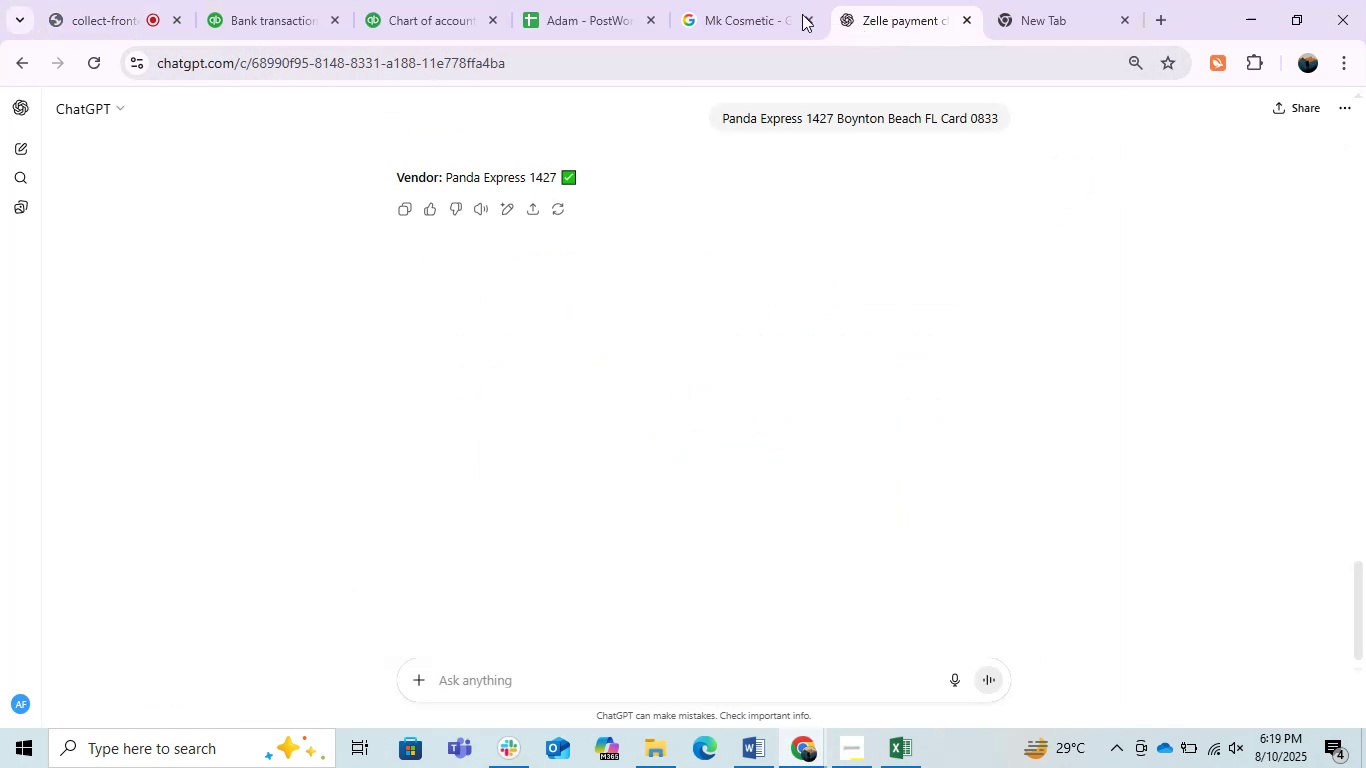 
left_click([748, 0])
 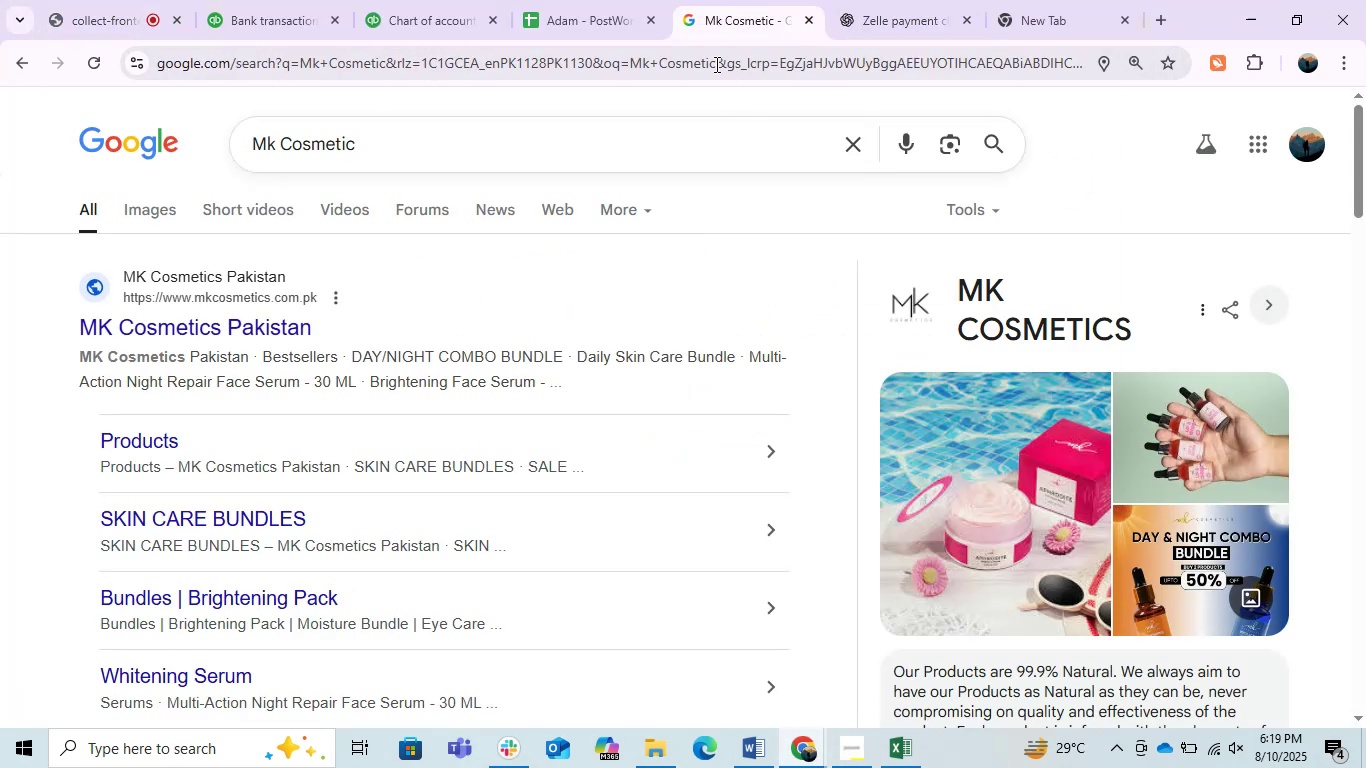 
left_click([715, 64])
 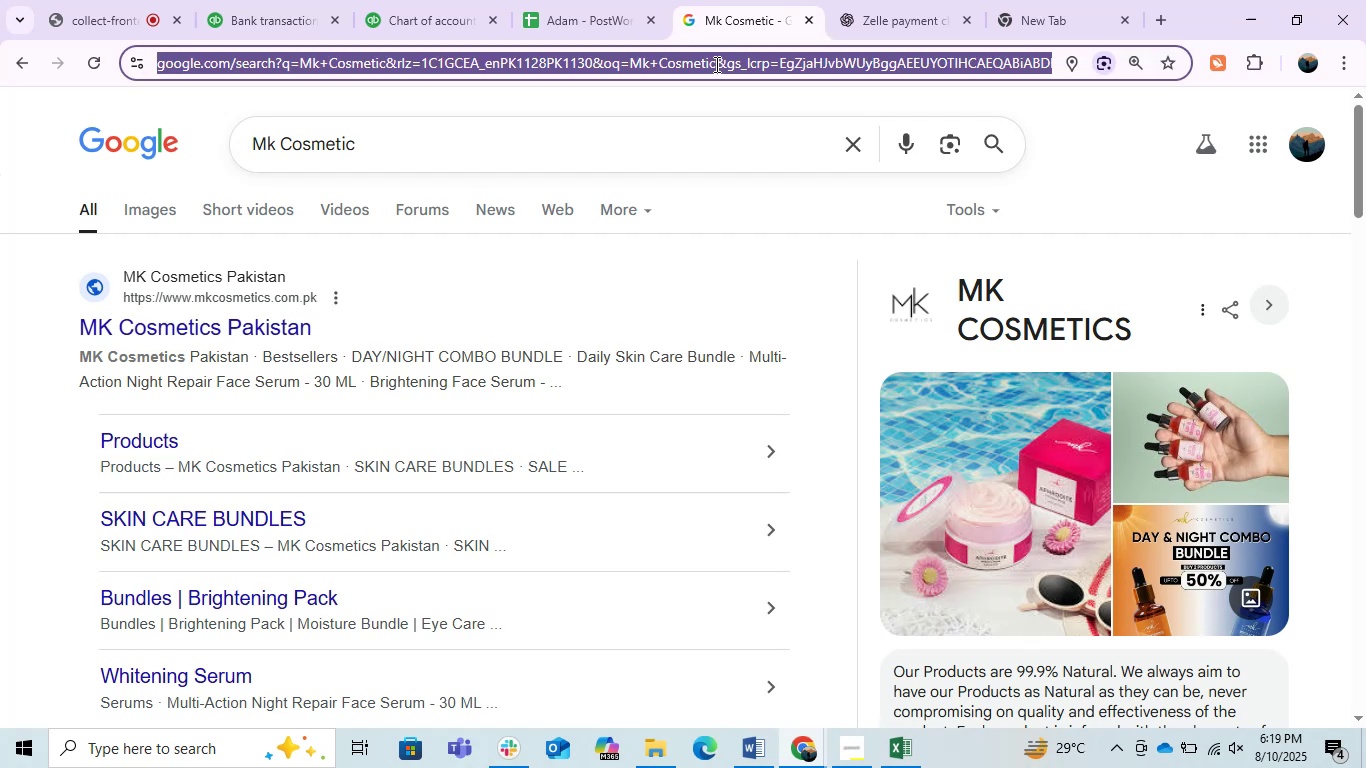 
key(Control+V)
 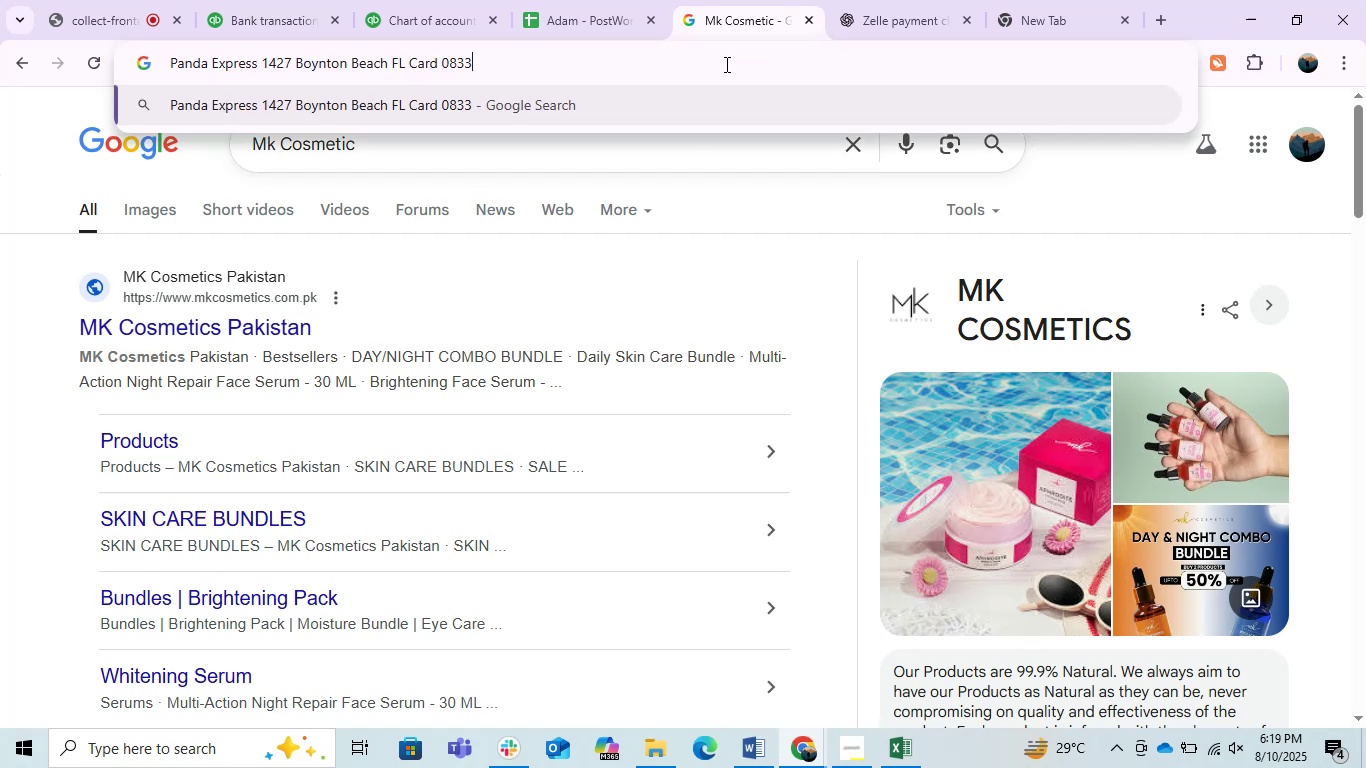 
left_click_drag(start_coordinate=[622, 59], to_coordinate=[294, 72])
 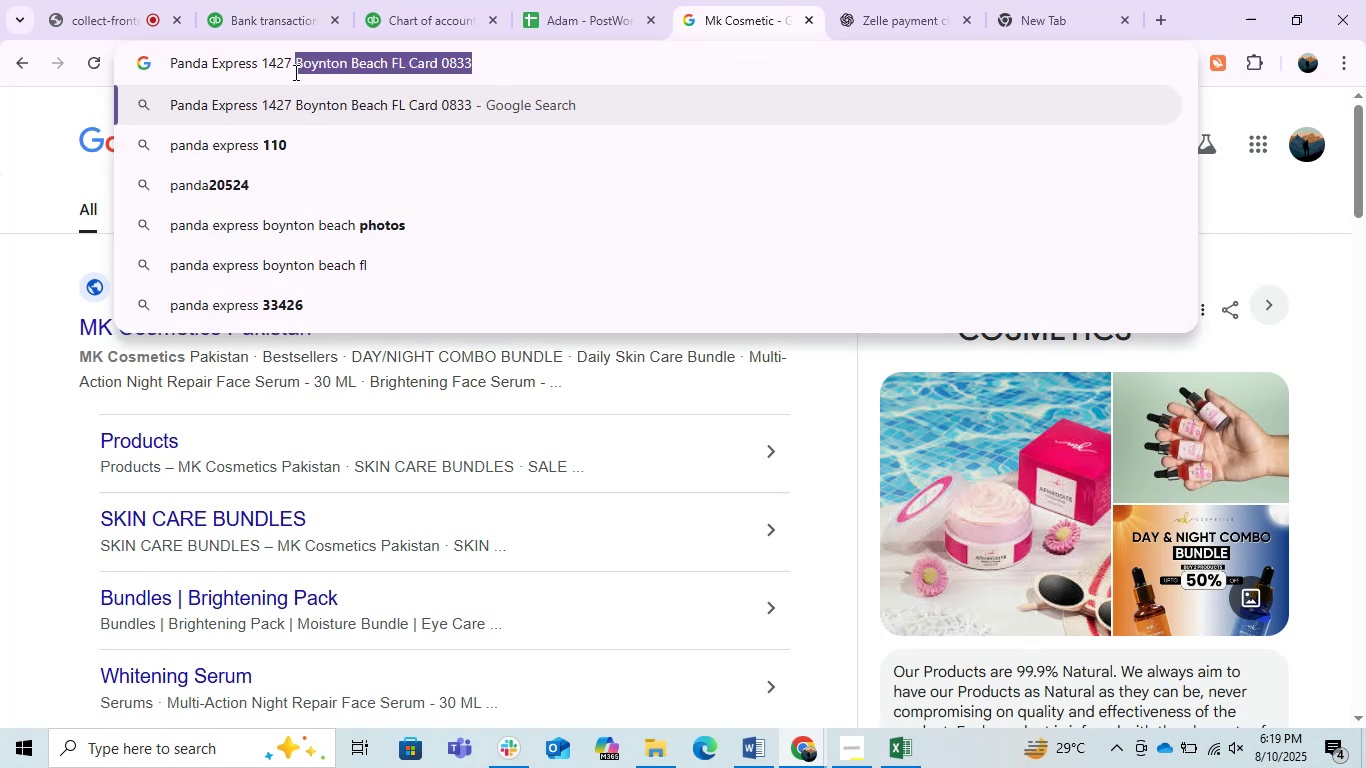 
key(Backspace)
 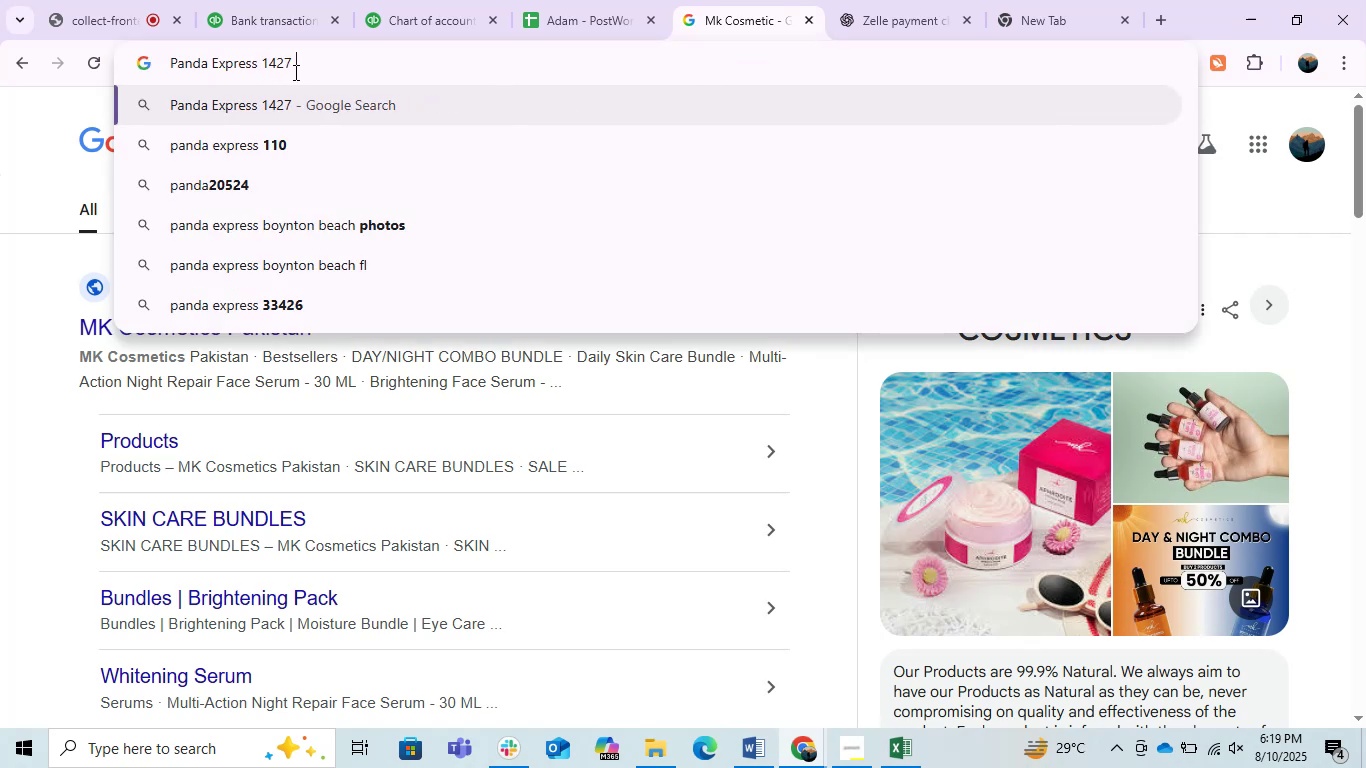 
key(Enter)
 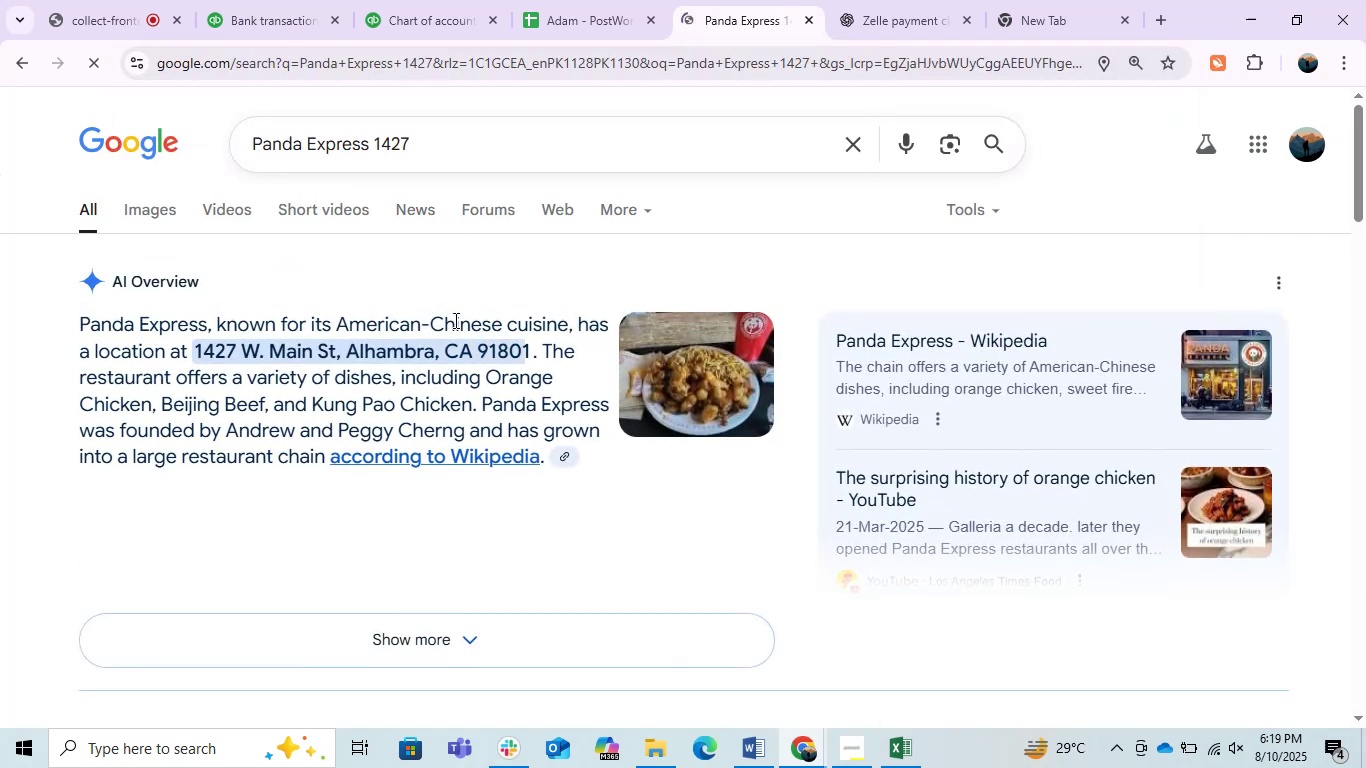 
scroll: coordinate [488, 510], scroll_direction: down, amount: 1.0
 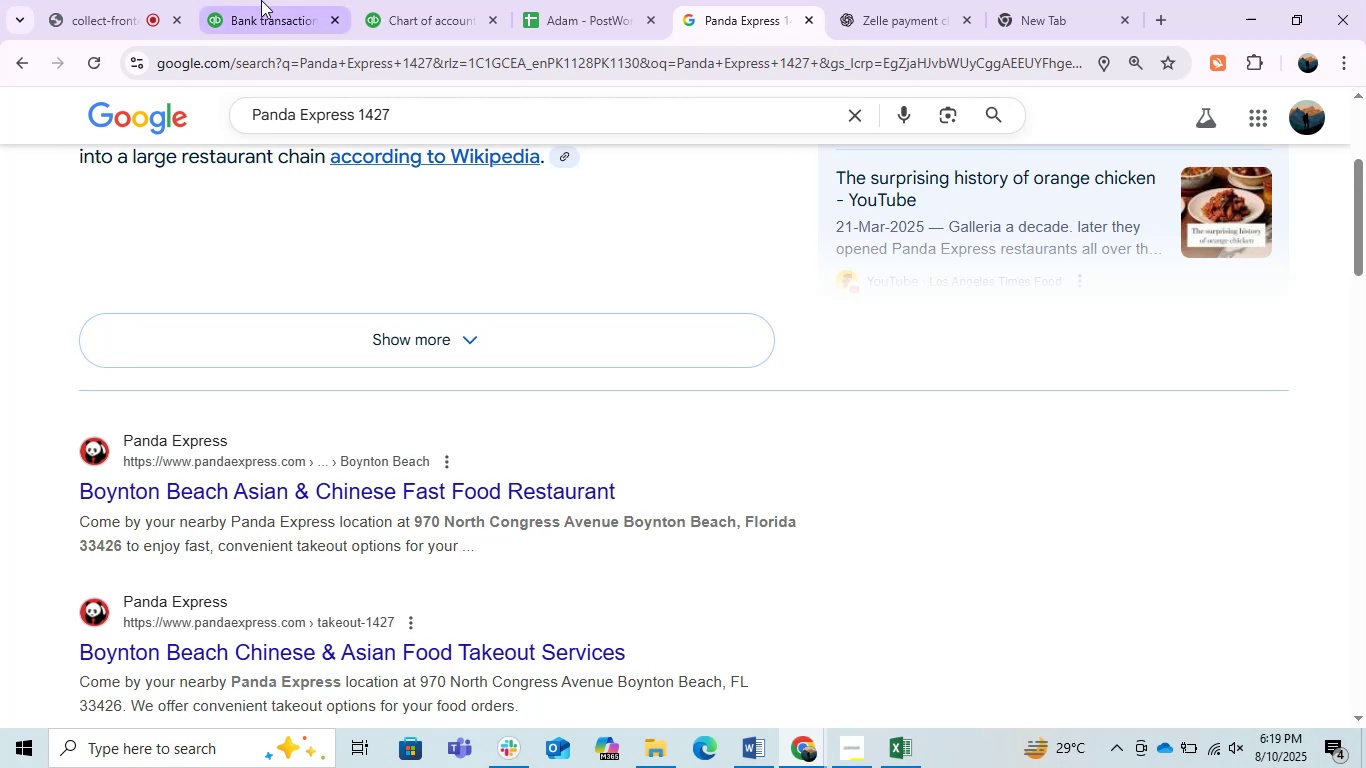 
left_click([847, 0])
 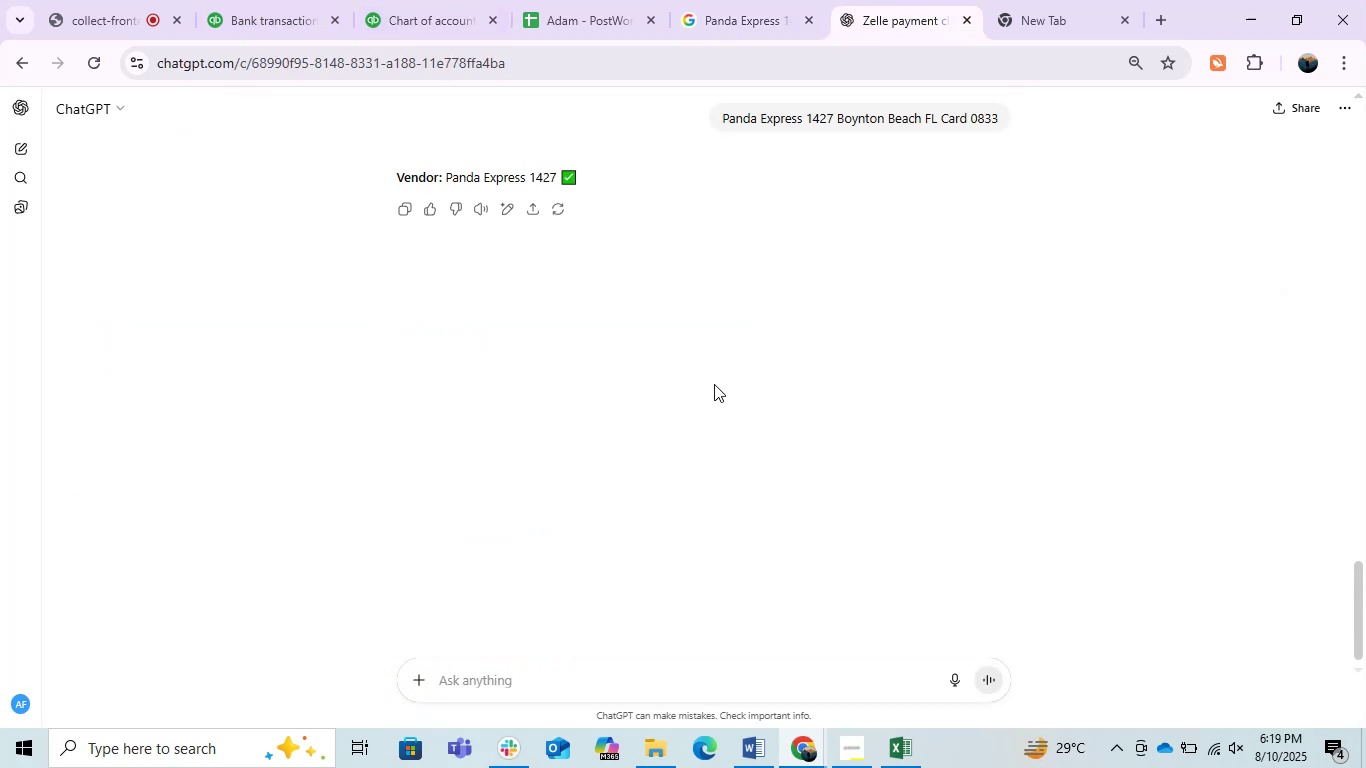 
scroll: coordinate [510, 372], scroll_direction: down, amount: 3.0
 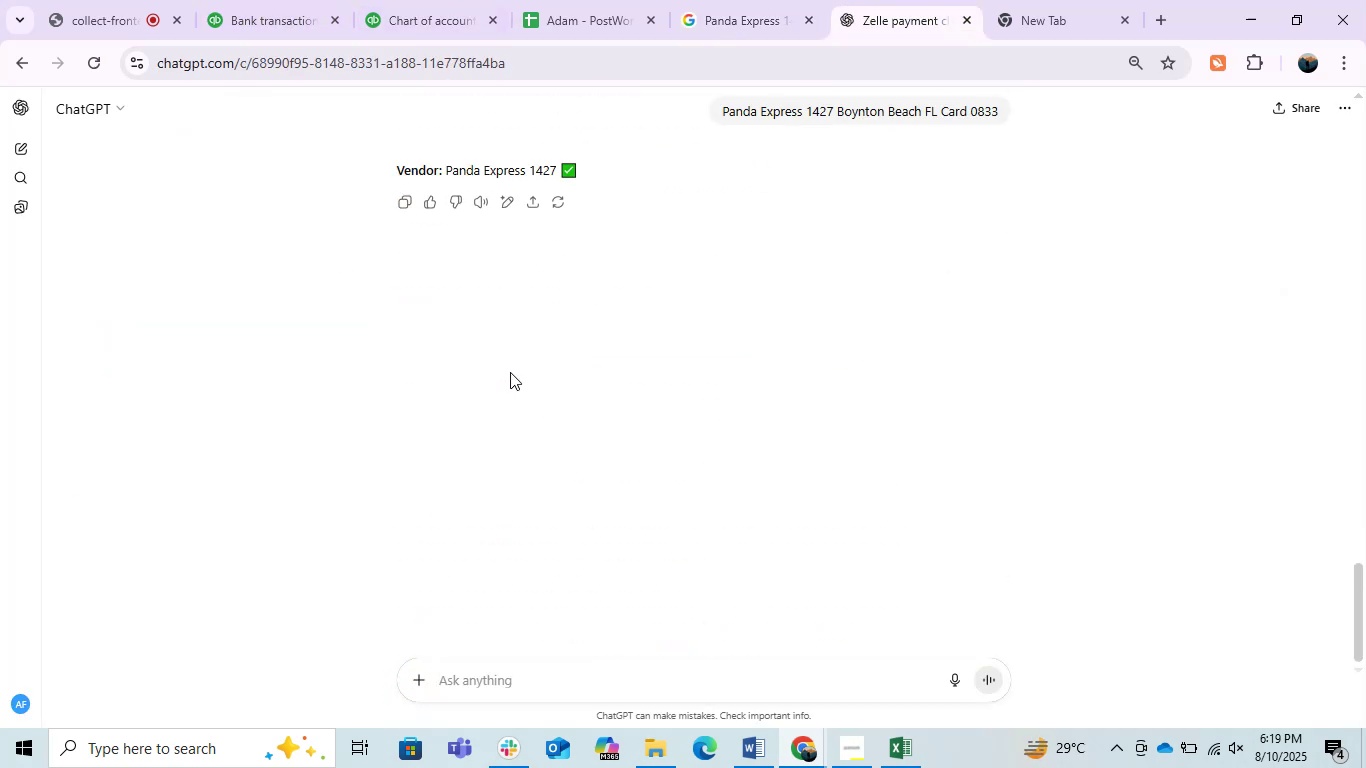 
left_click([628, 341])
 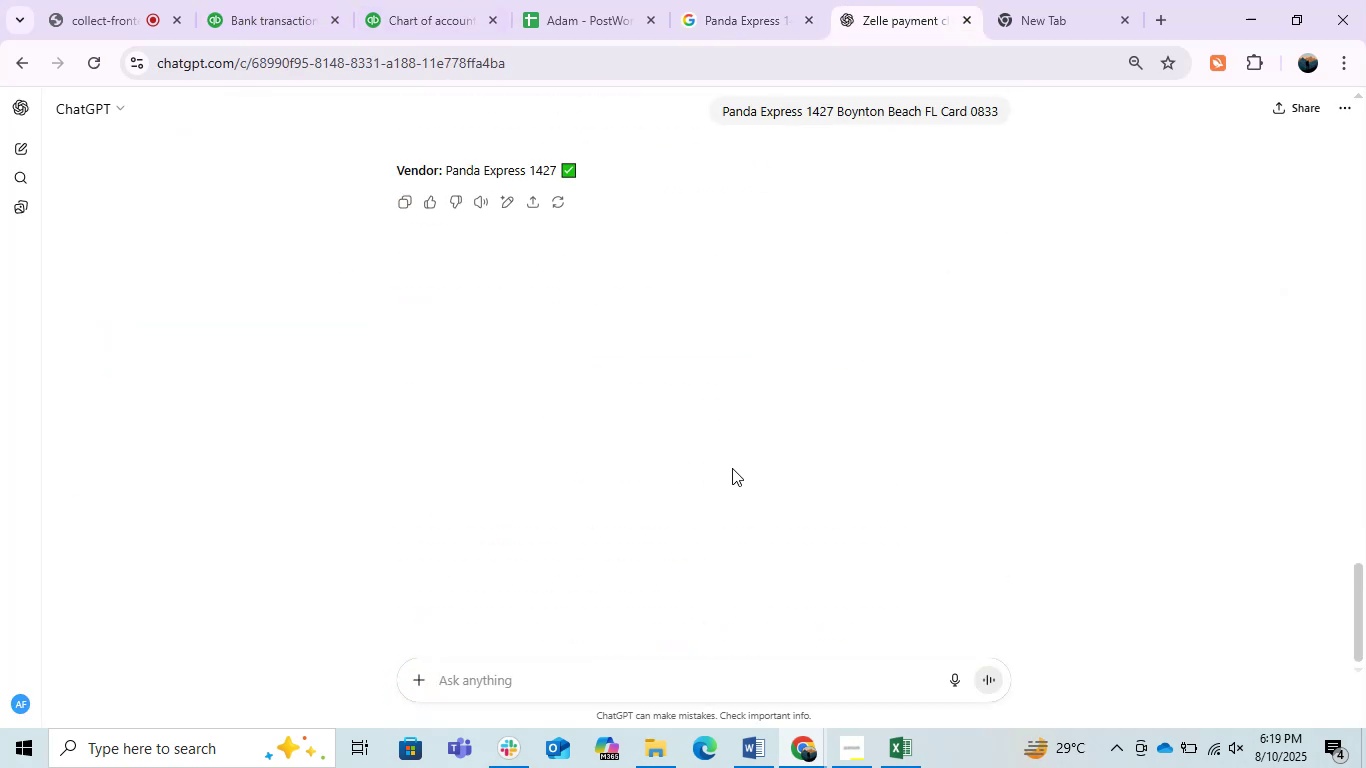 
scroll: coordinate [732, 461], scroll_direction: up, amount: 2.0
 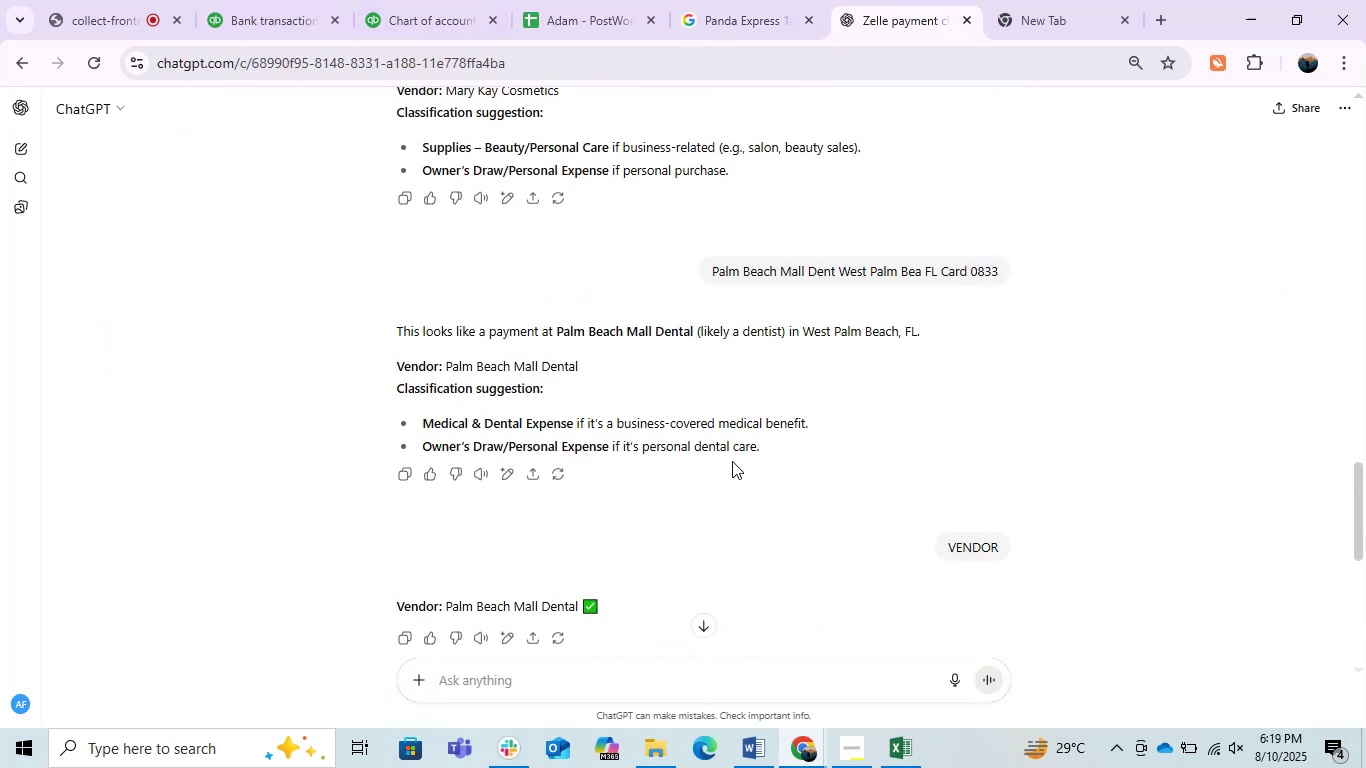 
scroll: coordinate [732, 461], scroll_direction: down, amount: 4.0
 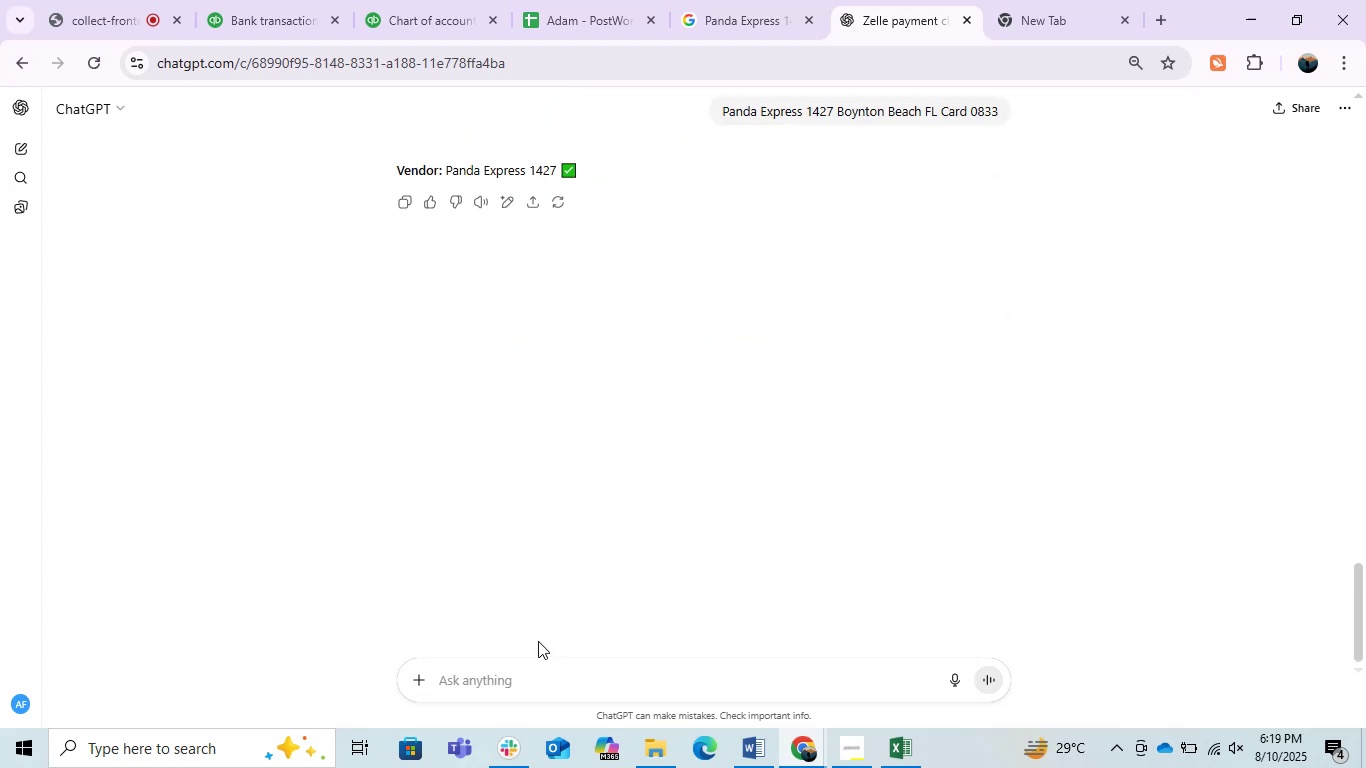 
left_click([481, 688])
 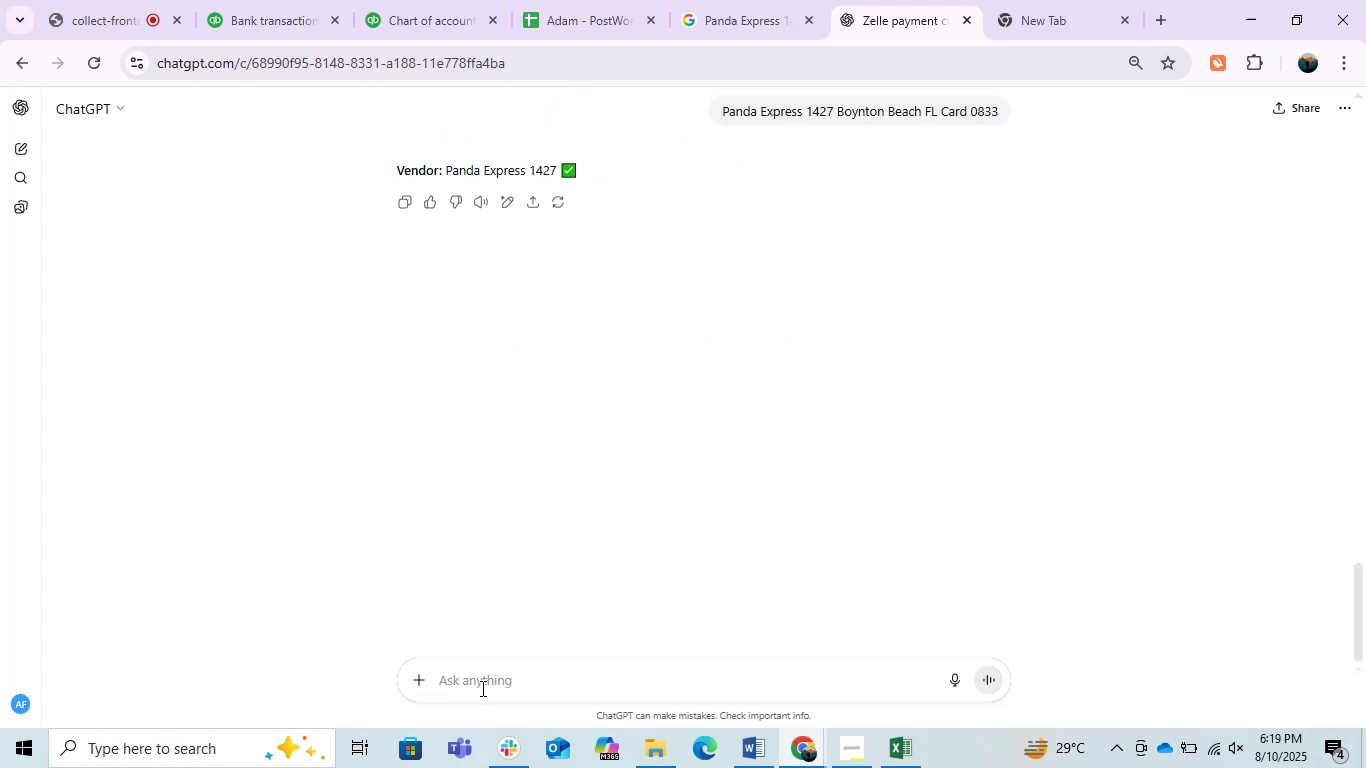 
type(clasify )
 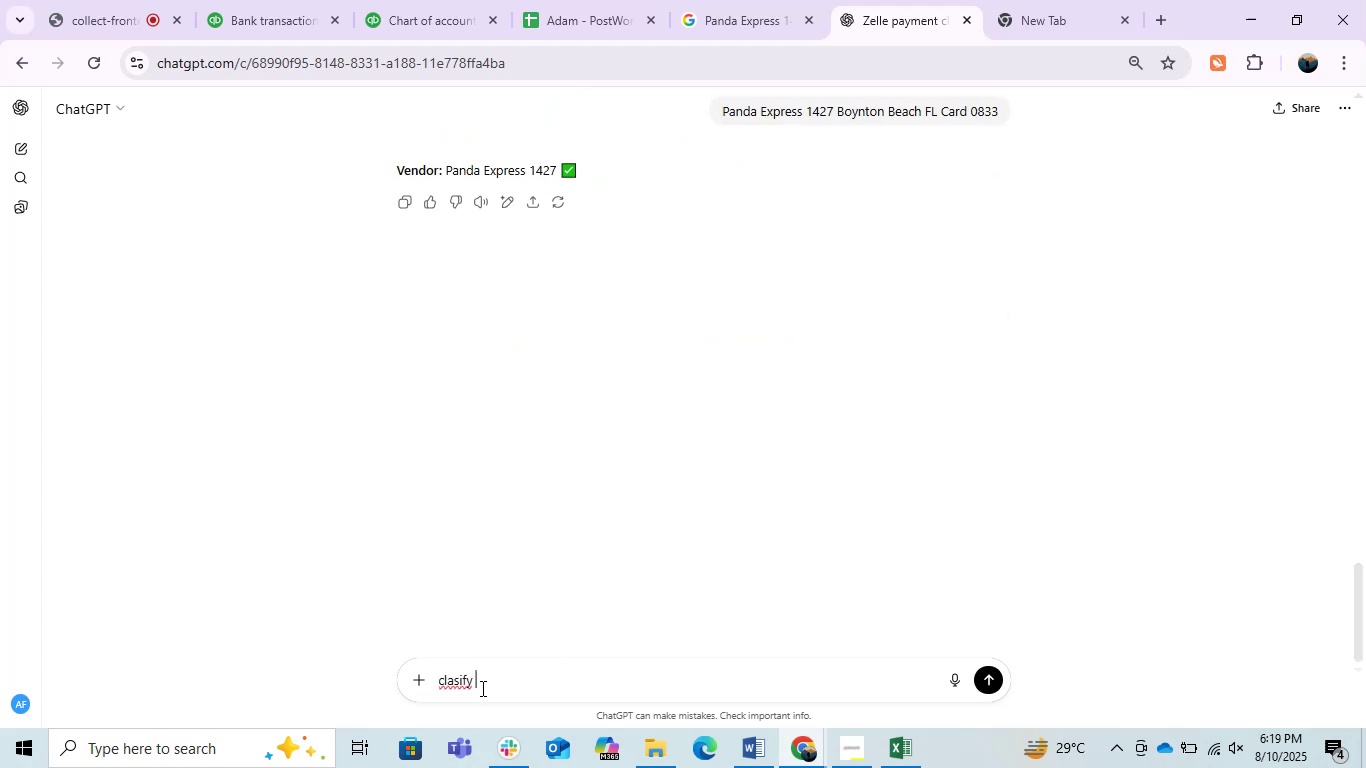 
key(Enter)
 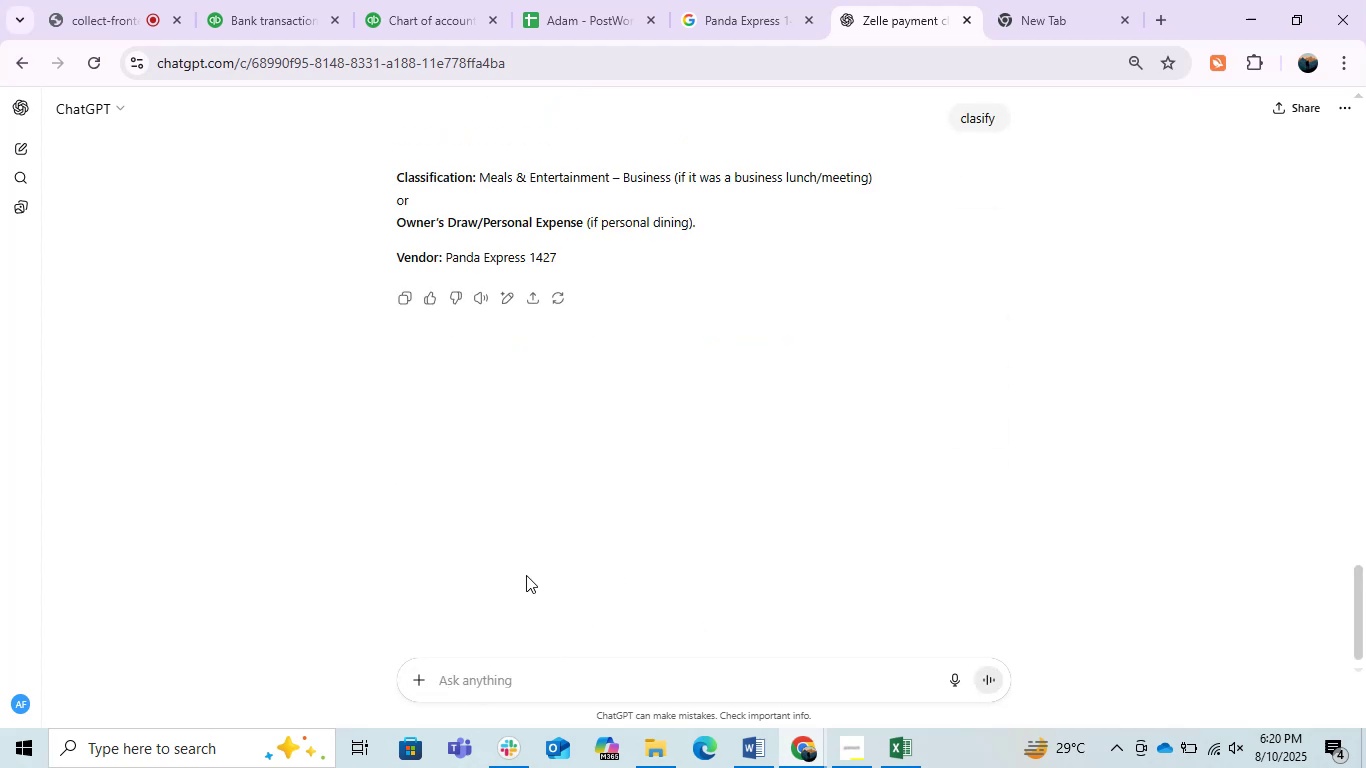 
wait(6.94)
 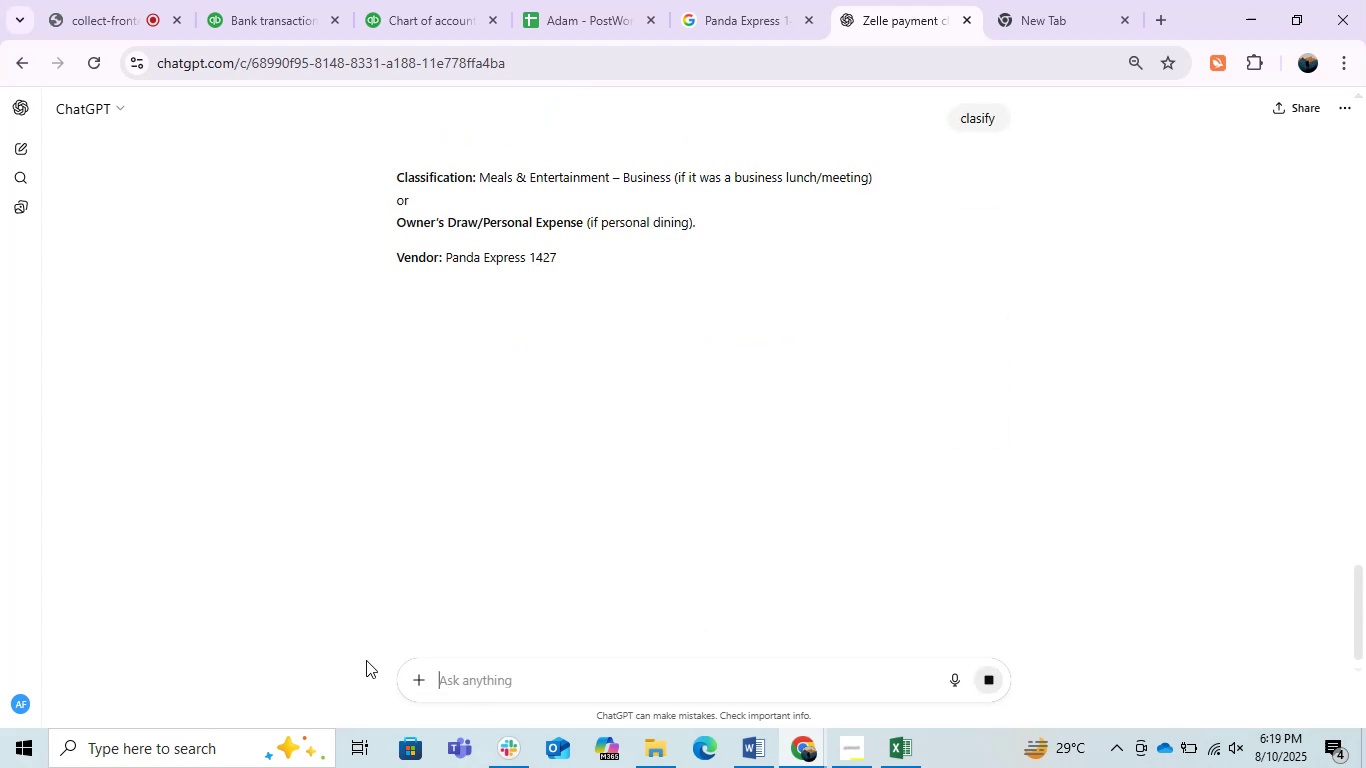 
left_click([249, 1])
 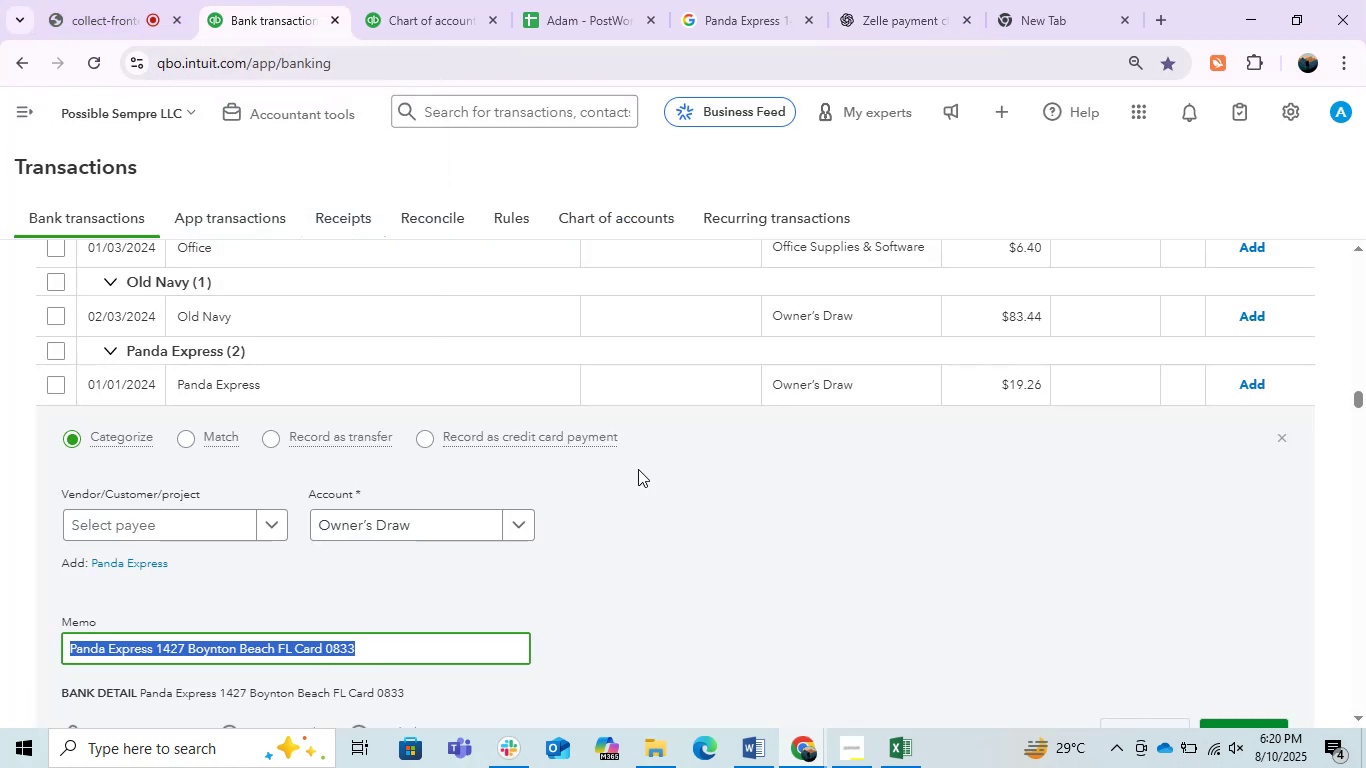 
left_click([721, 551])
 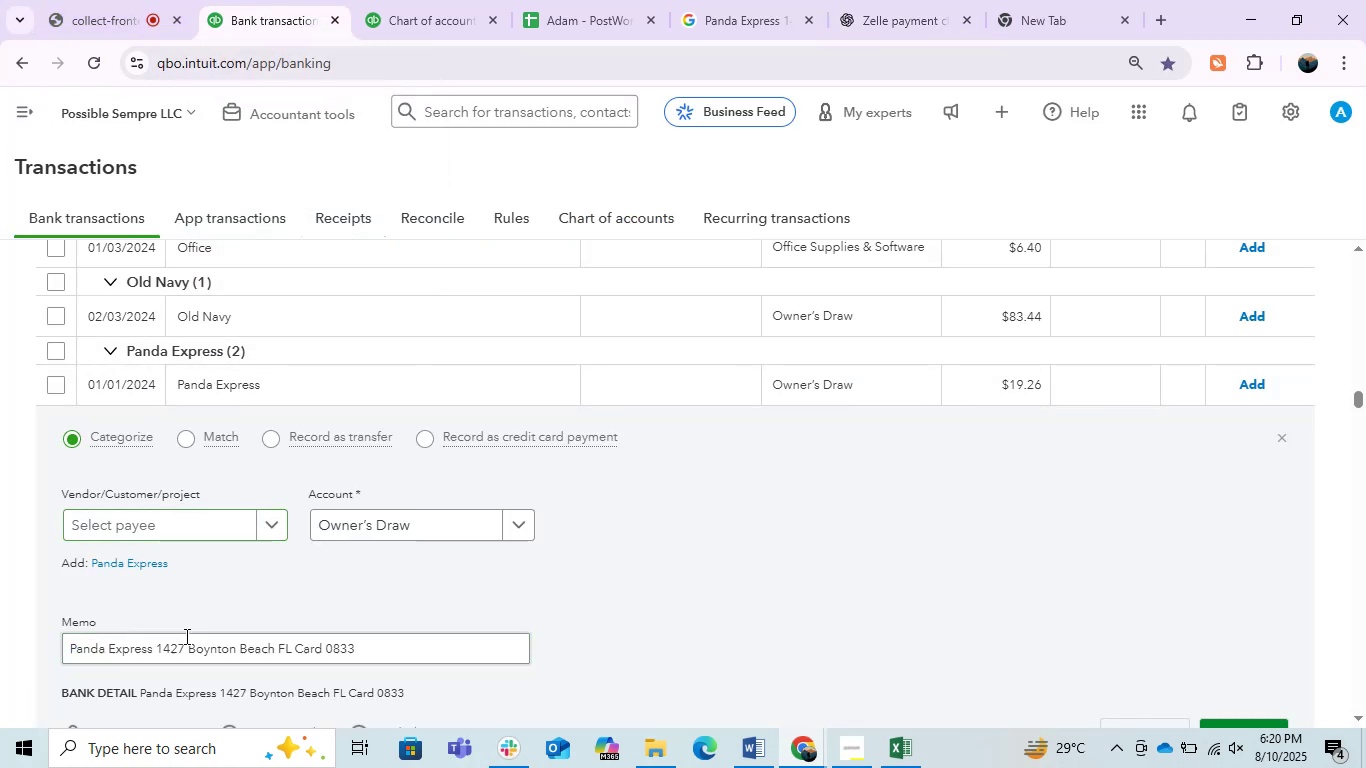 
left_click_drag(start_coordinate=[153, 652], to_coordinate=[6, 622])
 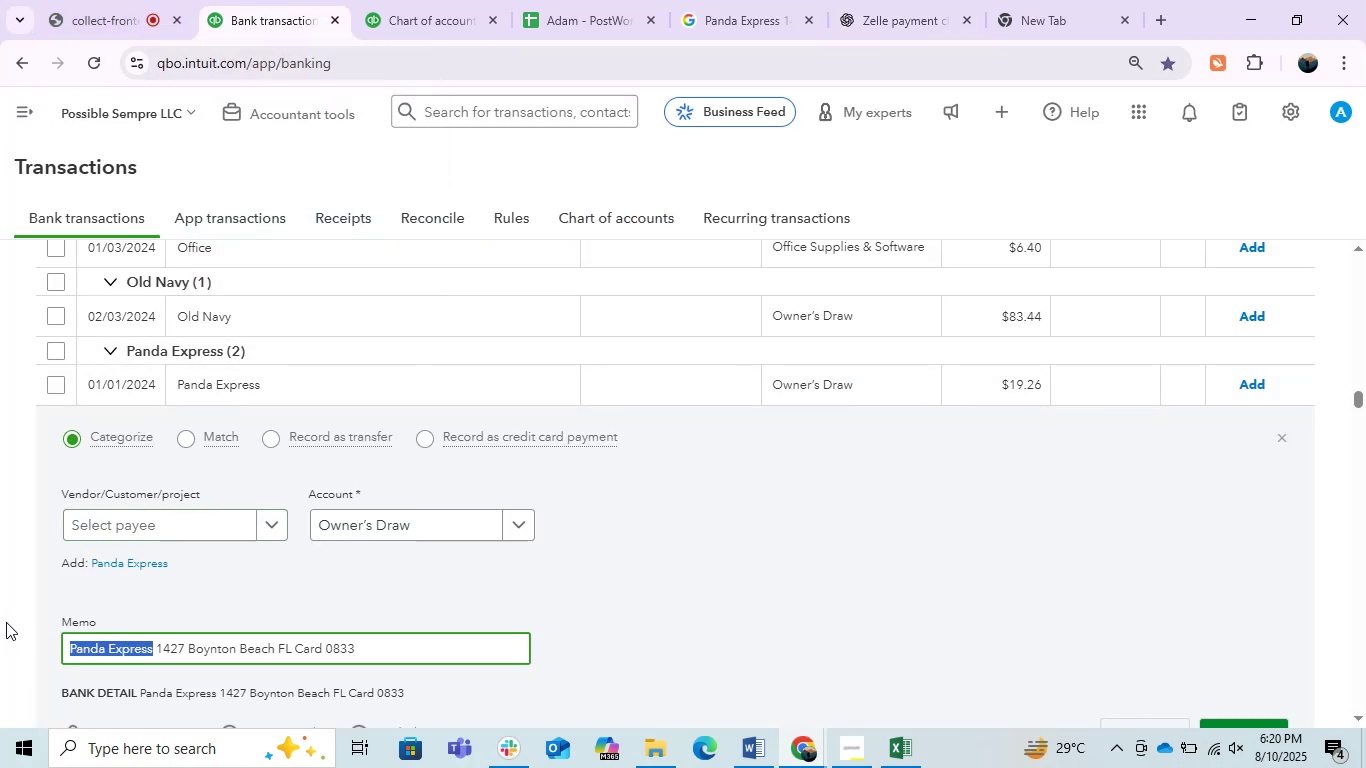 
key(Control+C)
 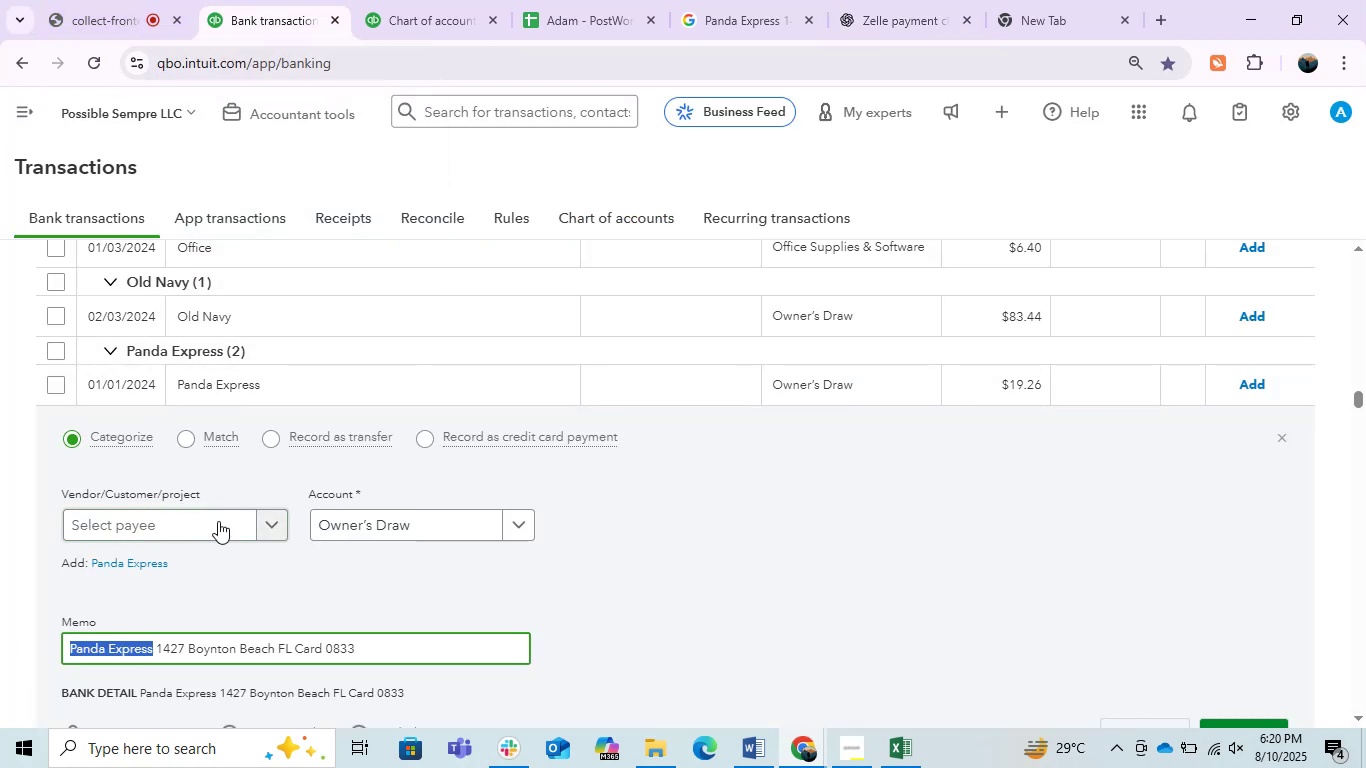 
left_click([191, 514])
 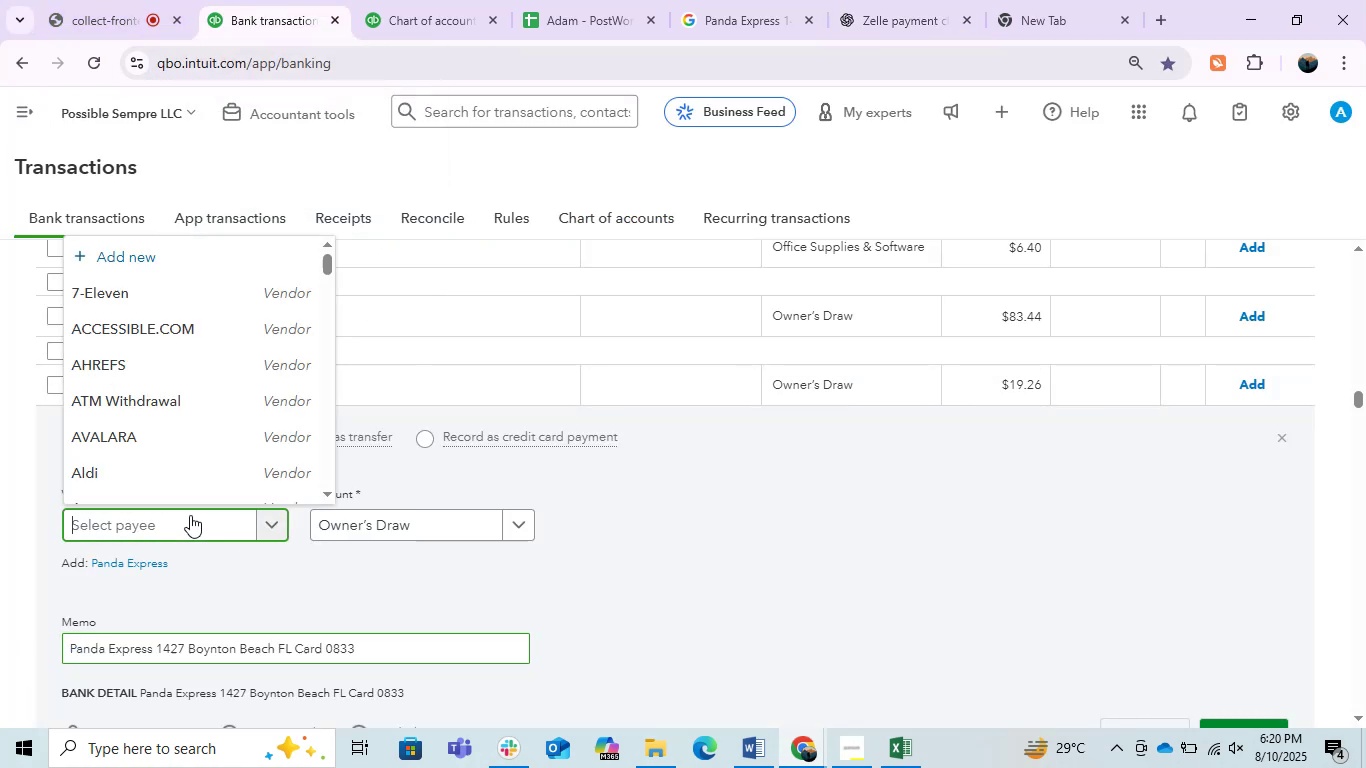 
key(Control+ControlLeft)
 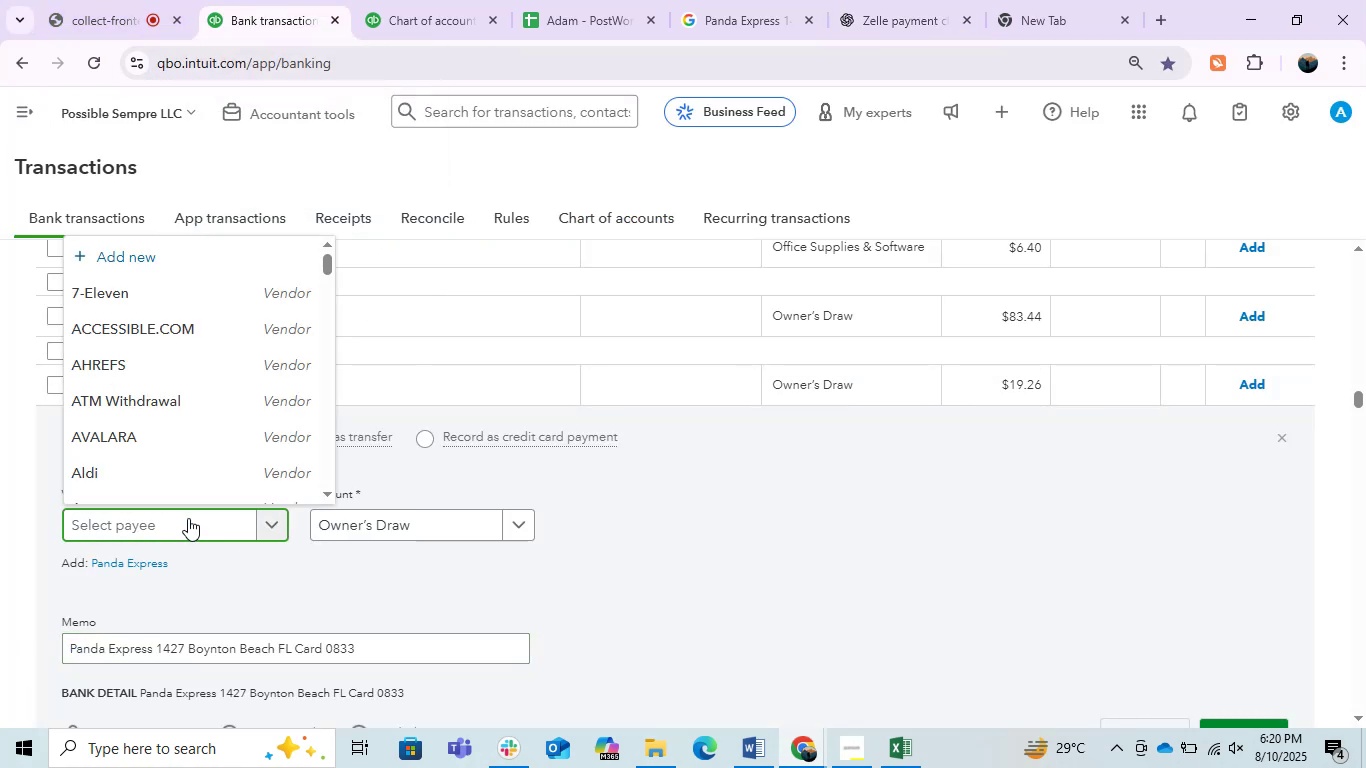 
key(Control+V)
 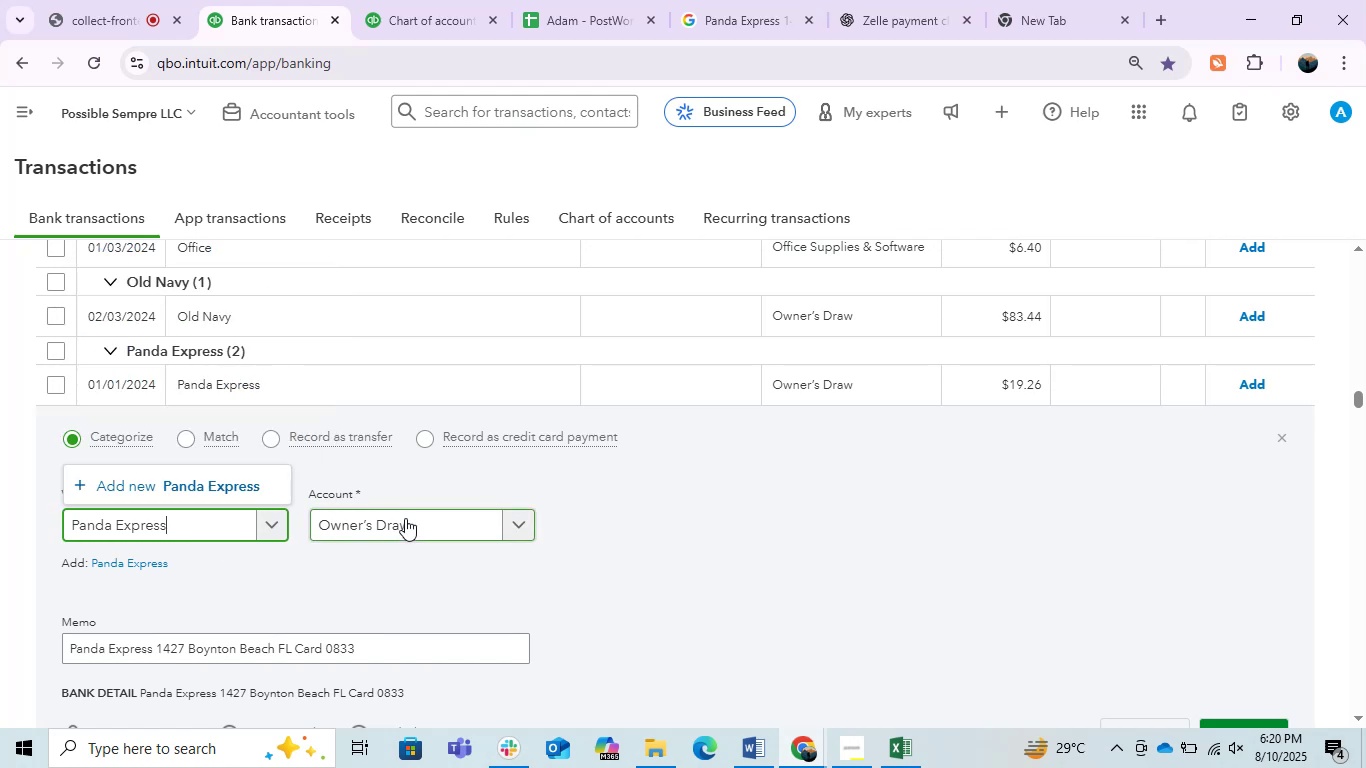 
left_click([405, 518])
 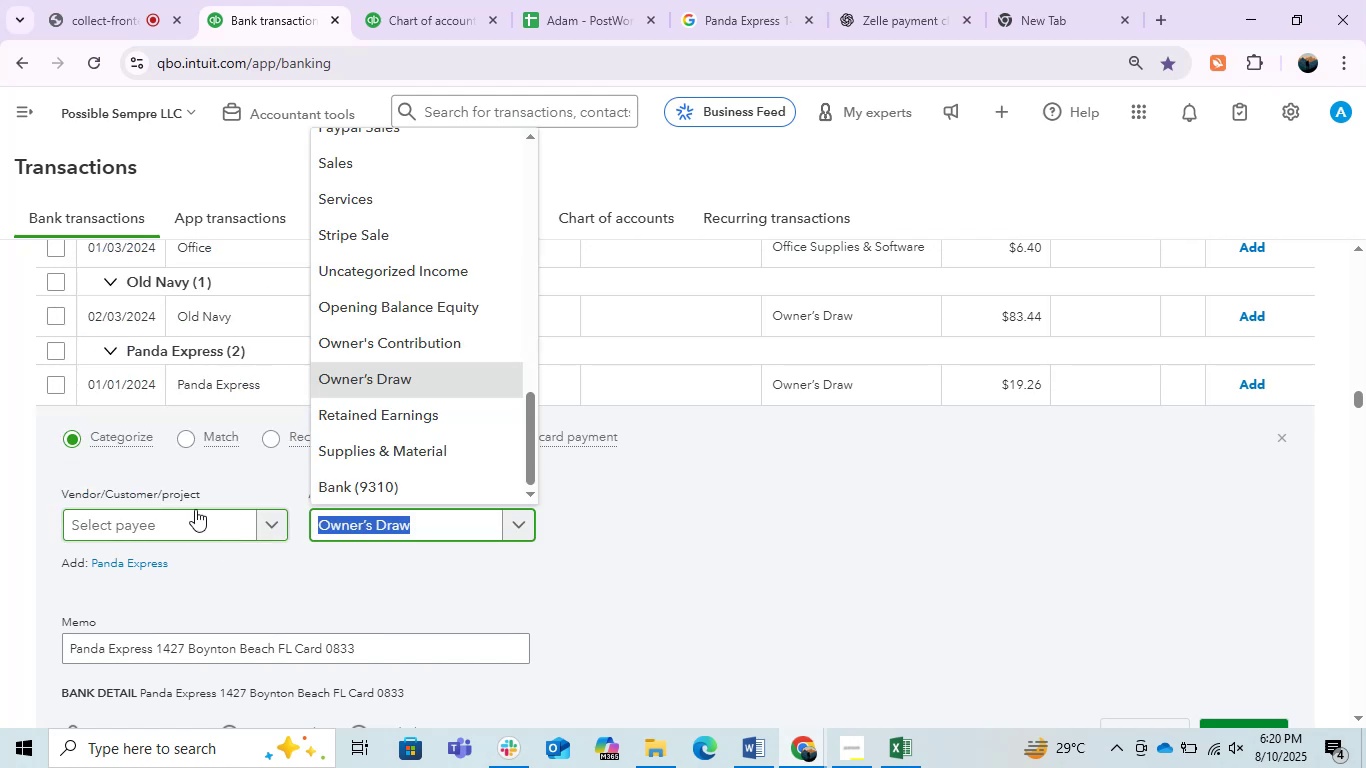 
left_click([180, 514])
 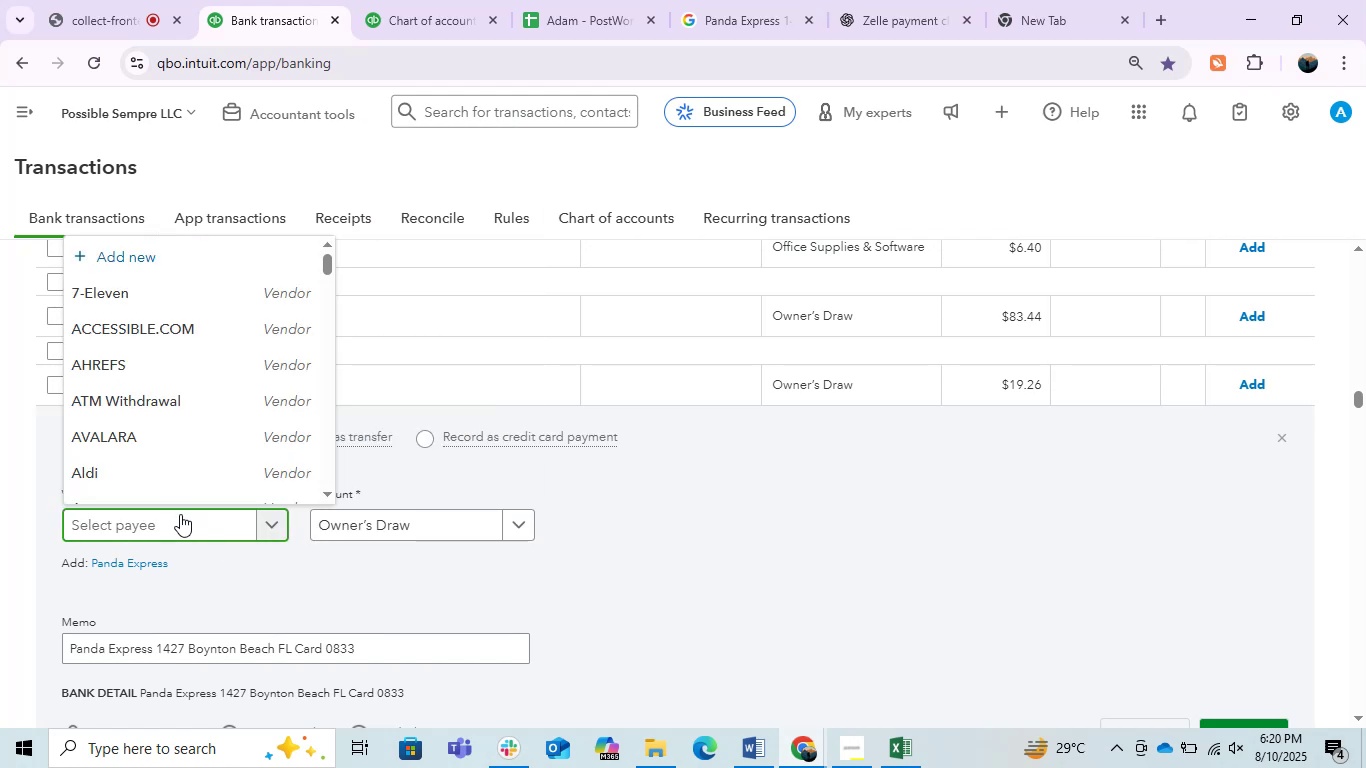 
hold_key(key=ControlLeft, duration=0.62)
 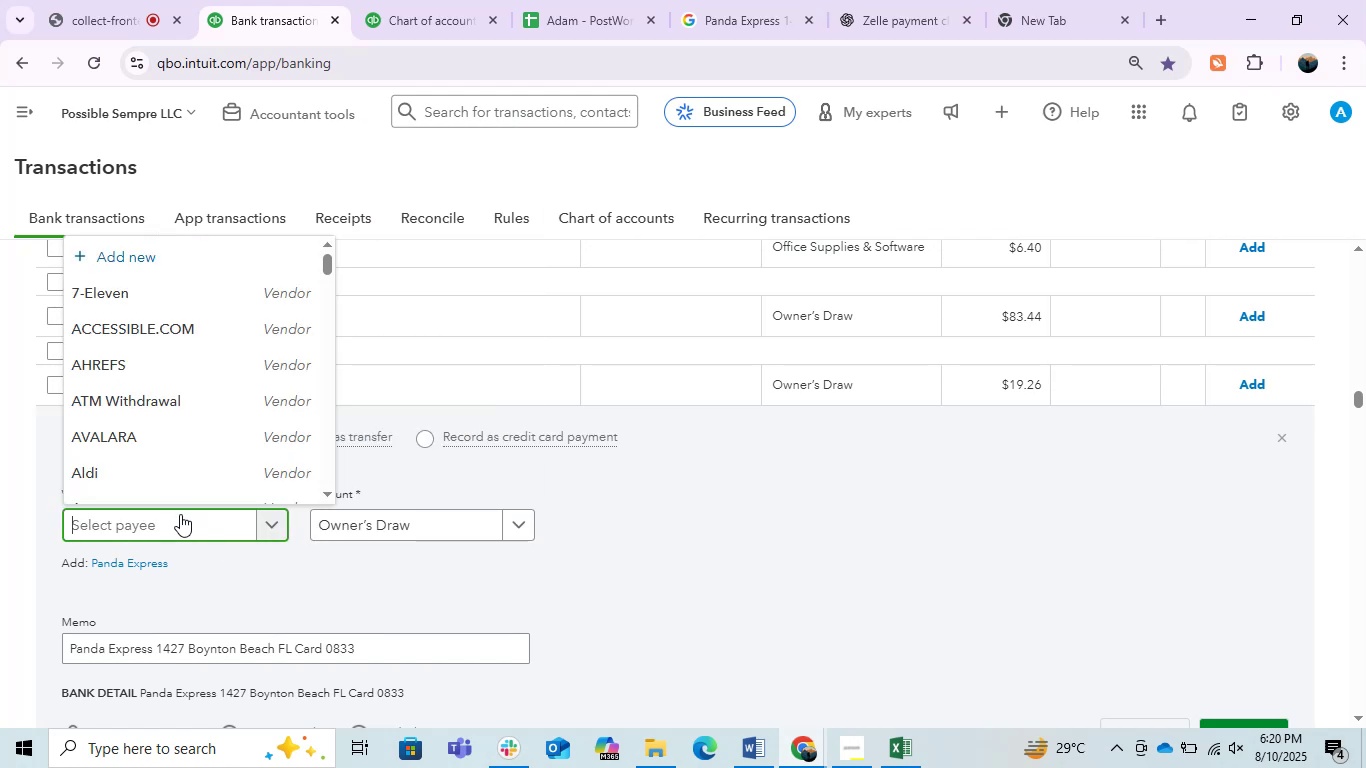 
key(Control+V)
 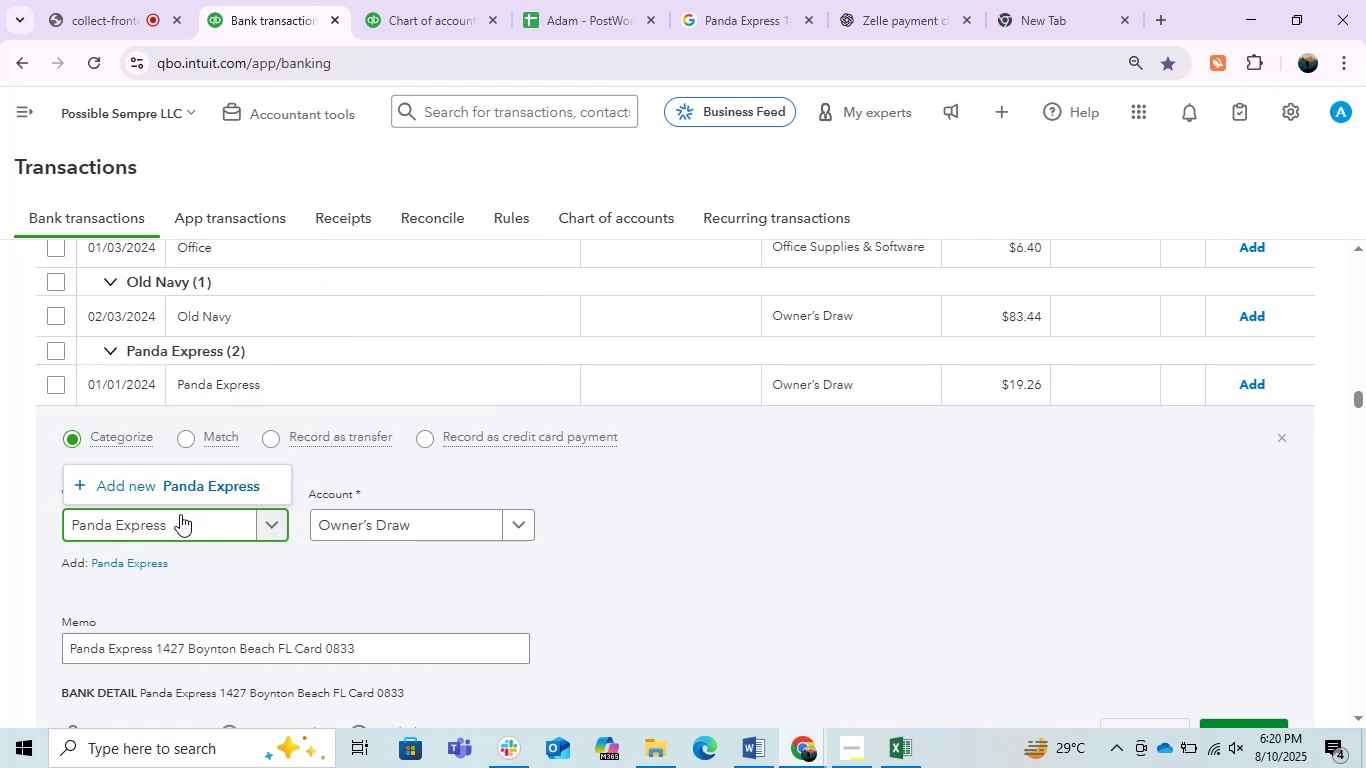 
left_click([184, 495])
 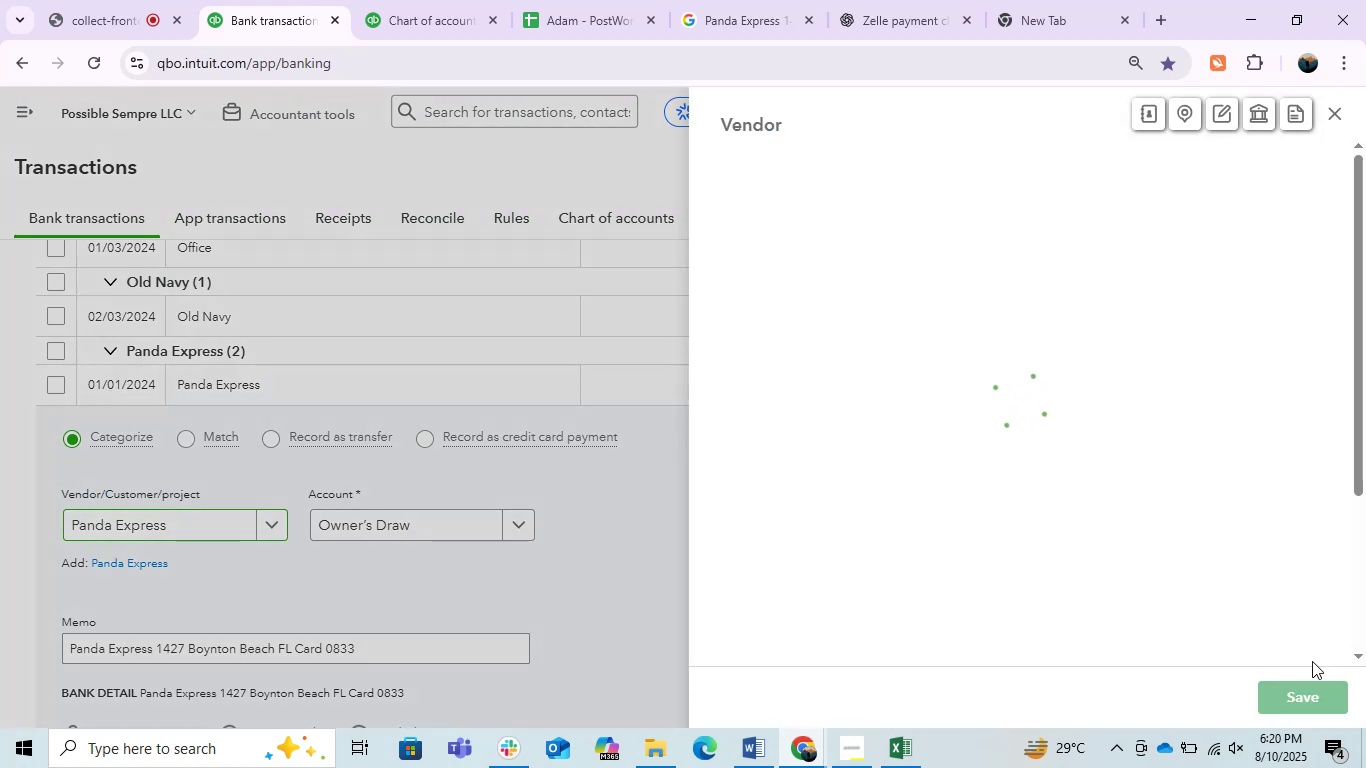 
left_click([1309, 699])
 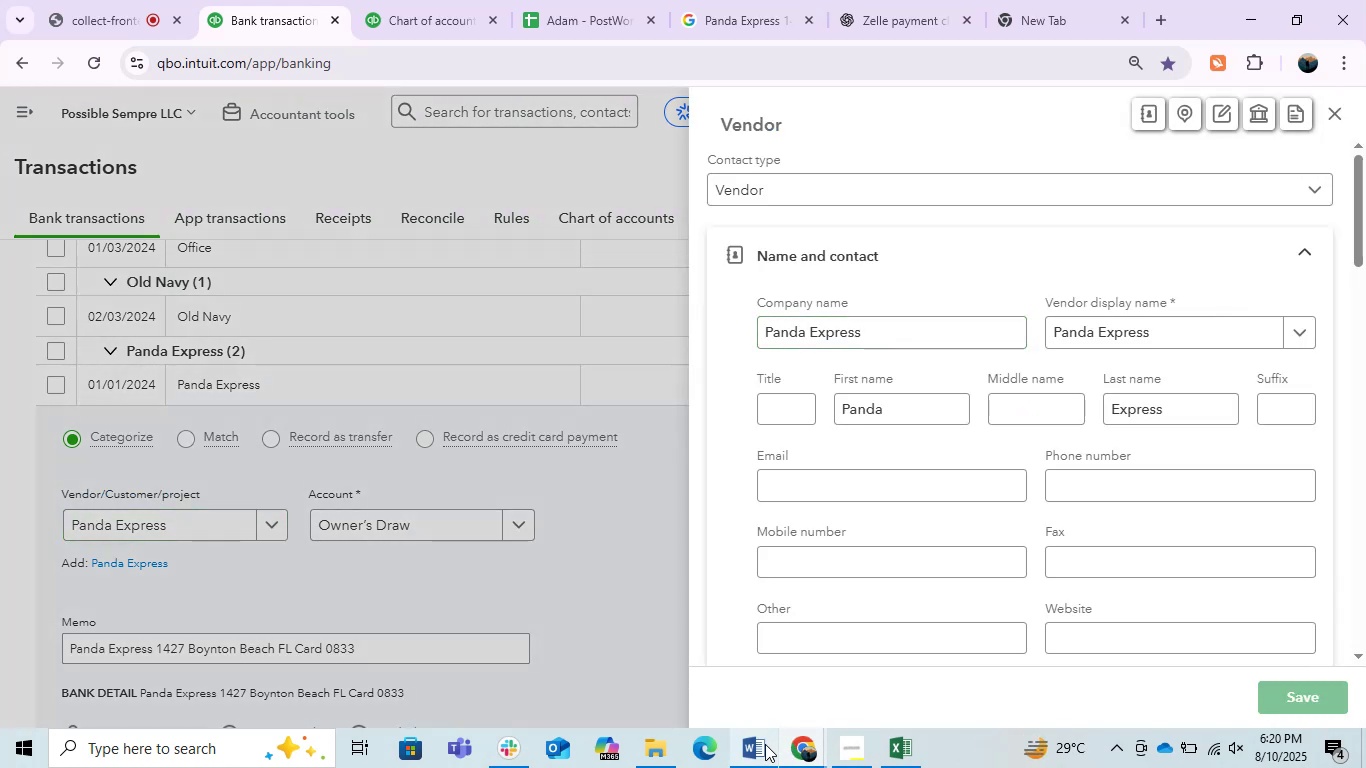 
left_click([765, 744])
 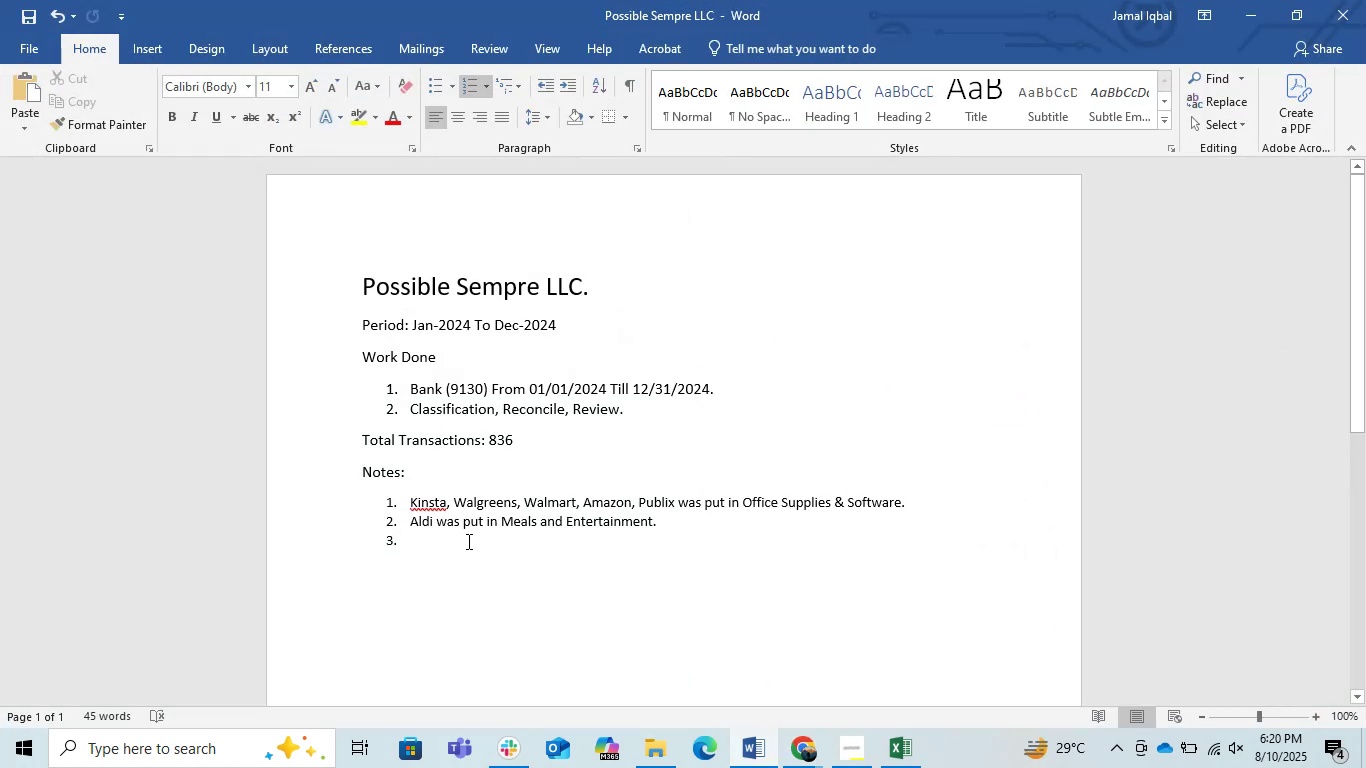 
left_click([450, 546])
 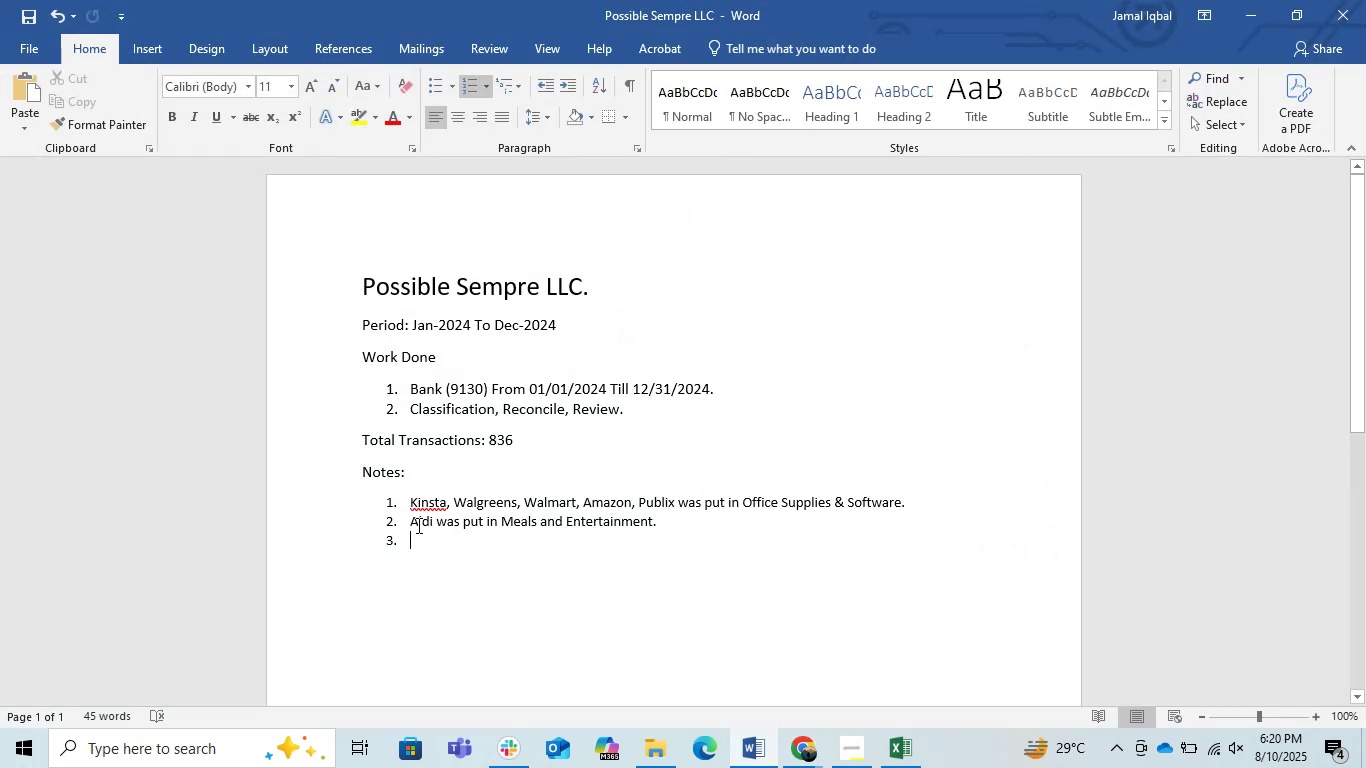 
left_click([416, 525])
 